 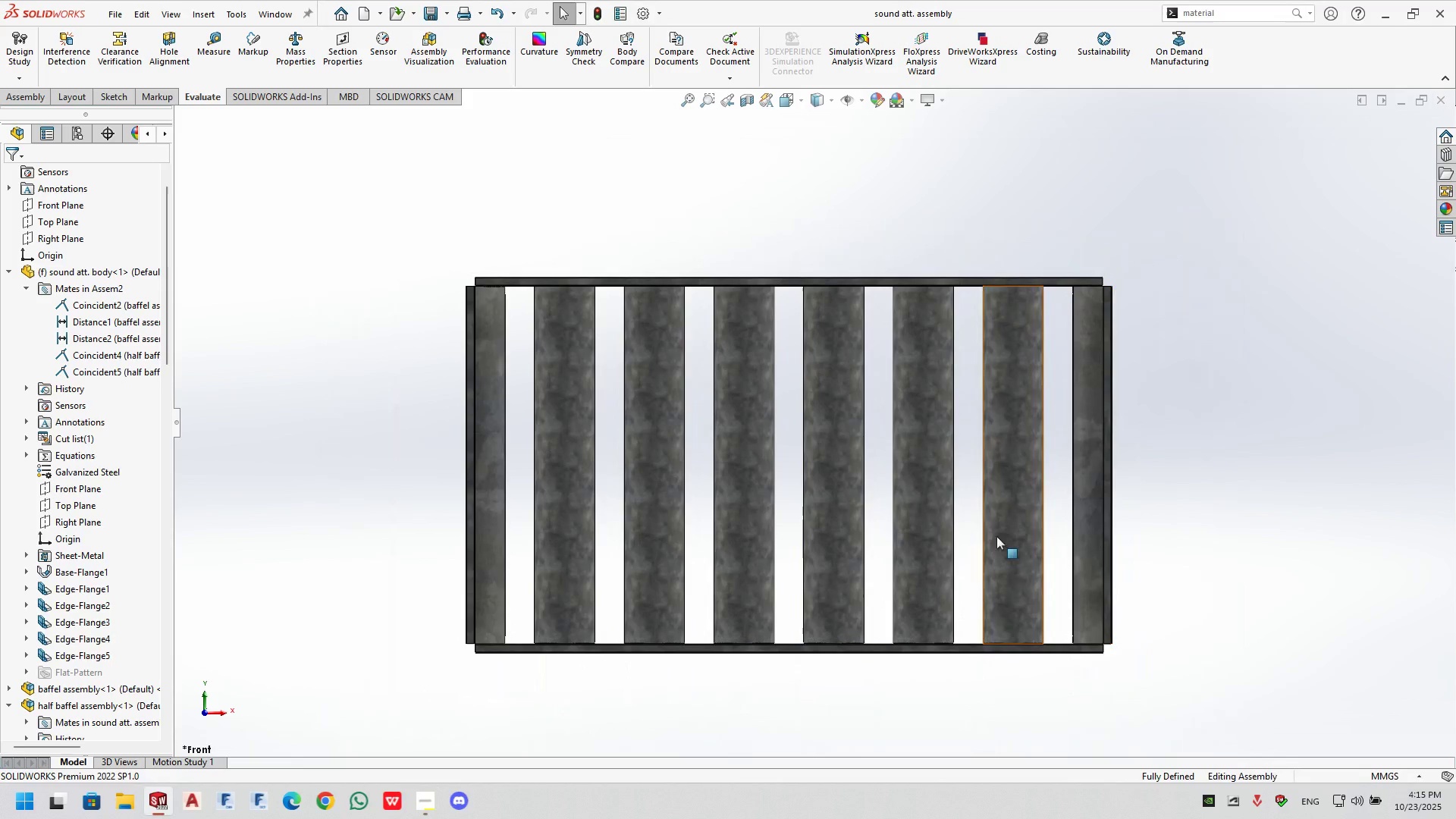 
left_click([786, 96])
 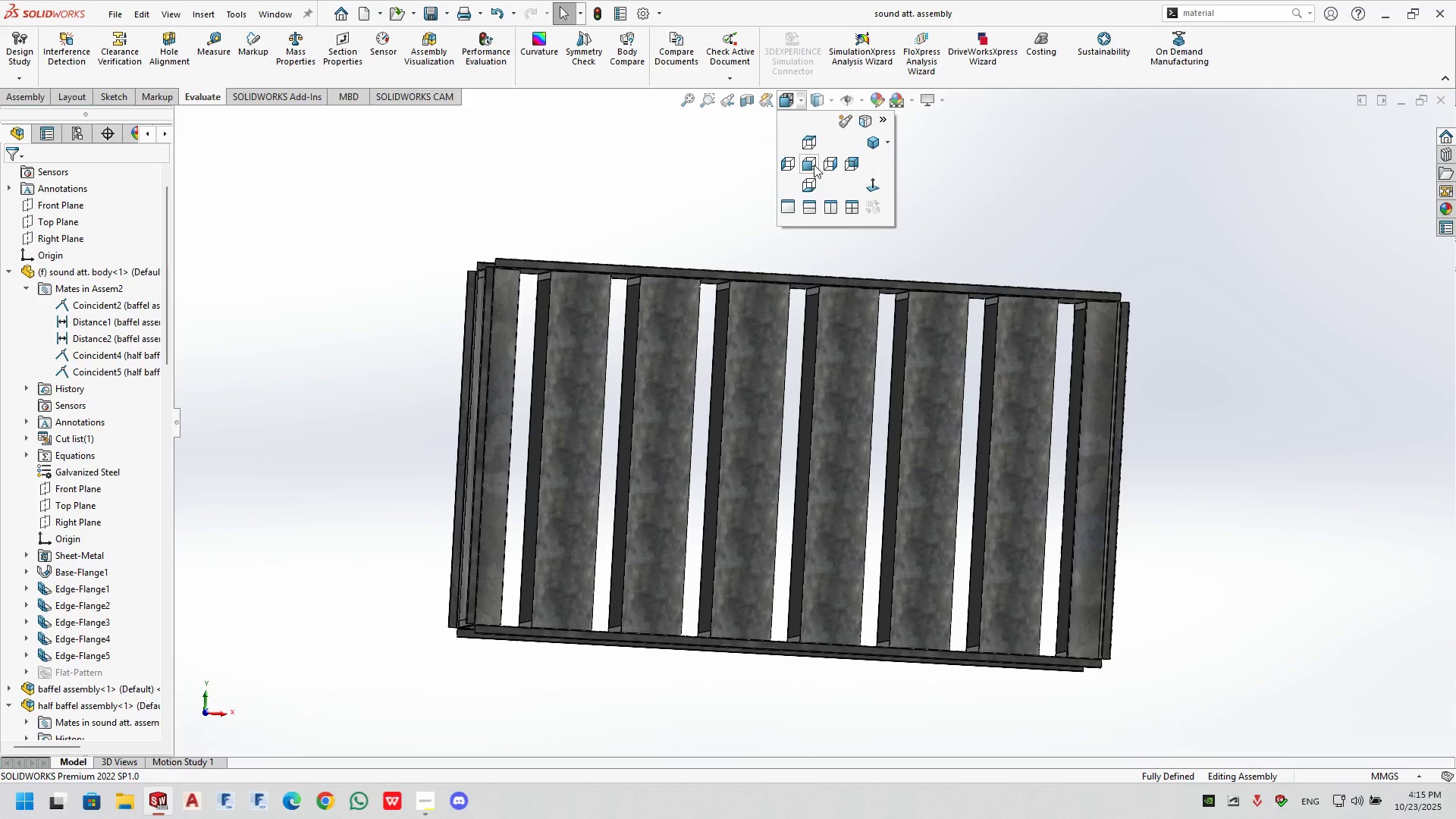 
left_click([814, 165])
 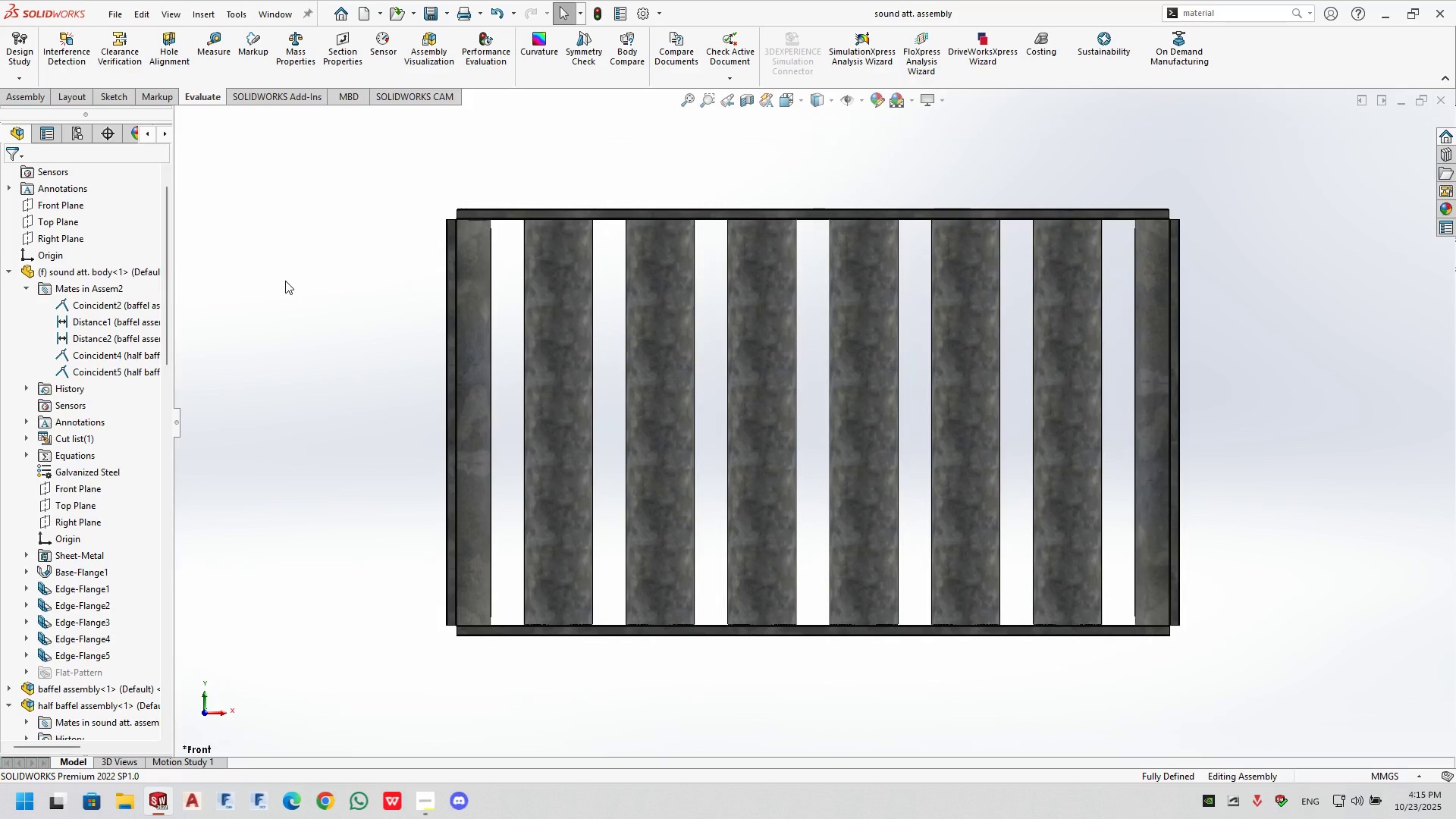 
scroll: coordinate [639, 340], scroll_direction: down, amount: 2.0
 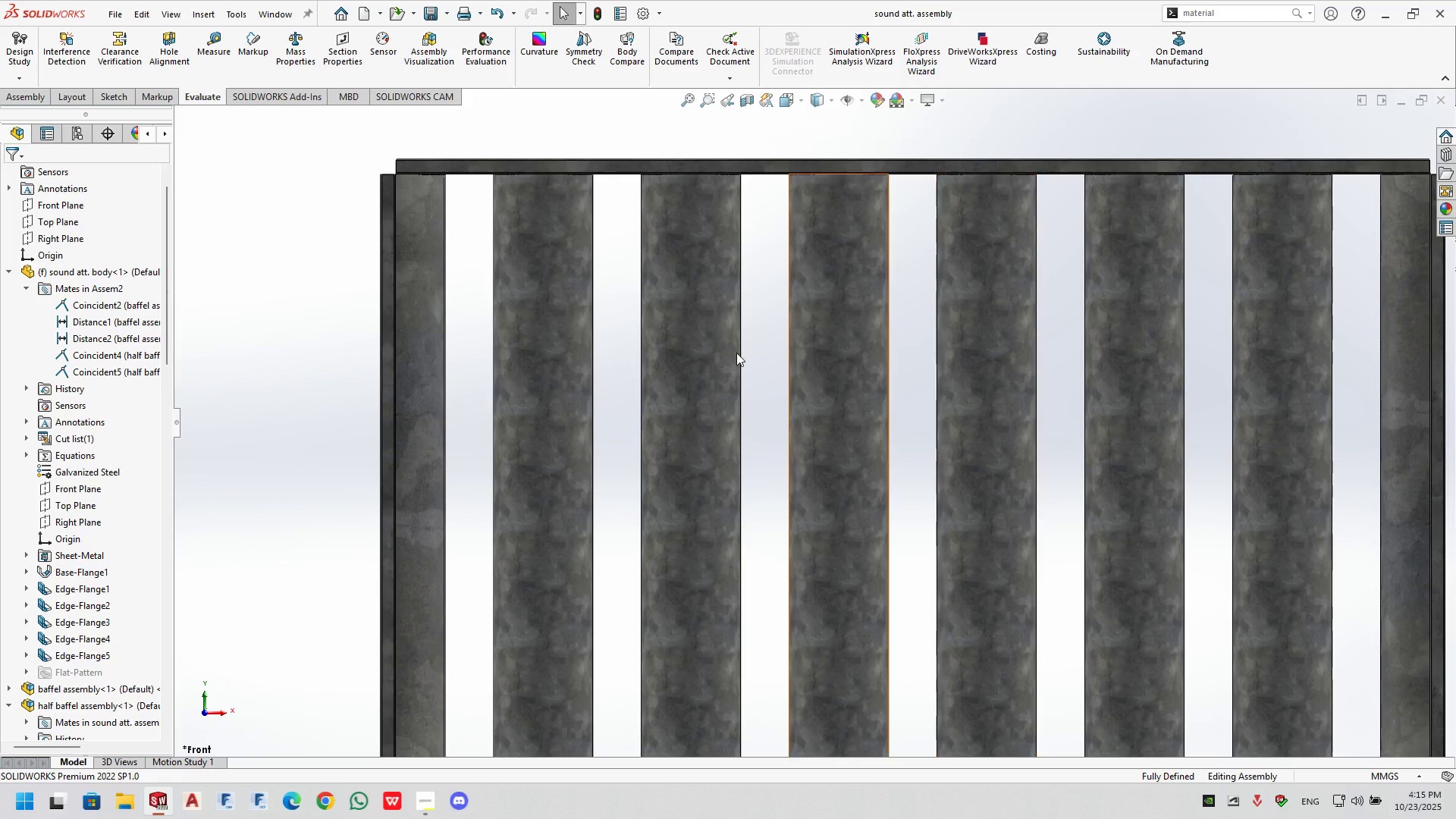 
scroll: coordinate [1082, 537], scroll_direction: up, amount: 2.0
 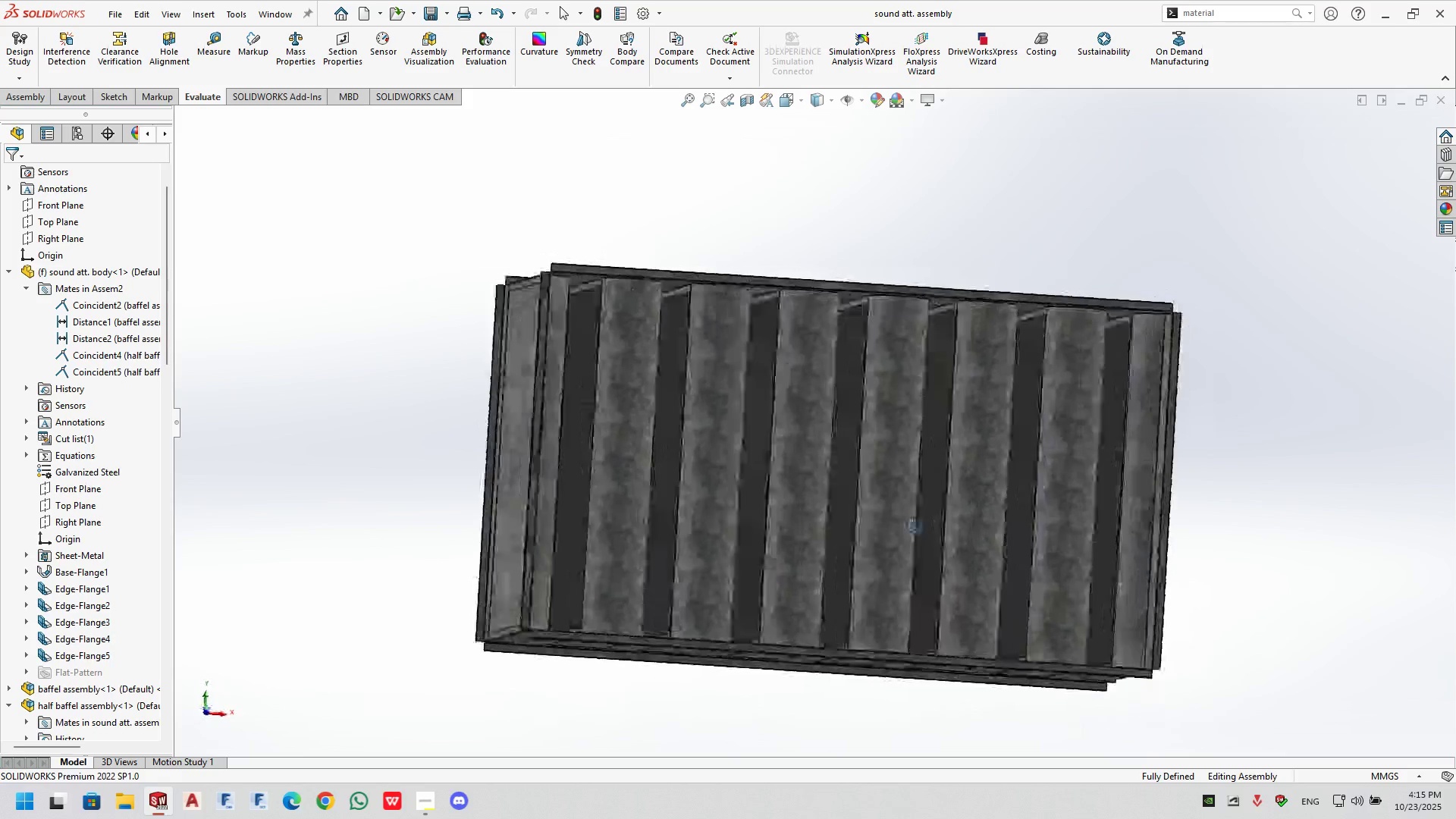 
wait(6.93)
 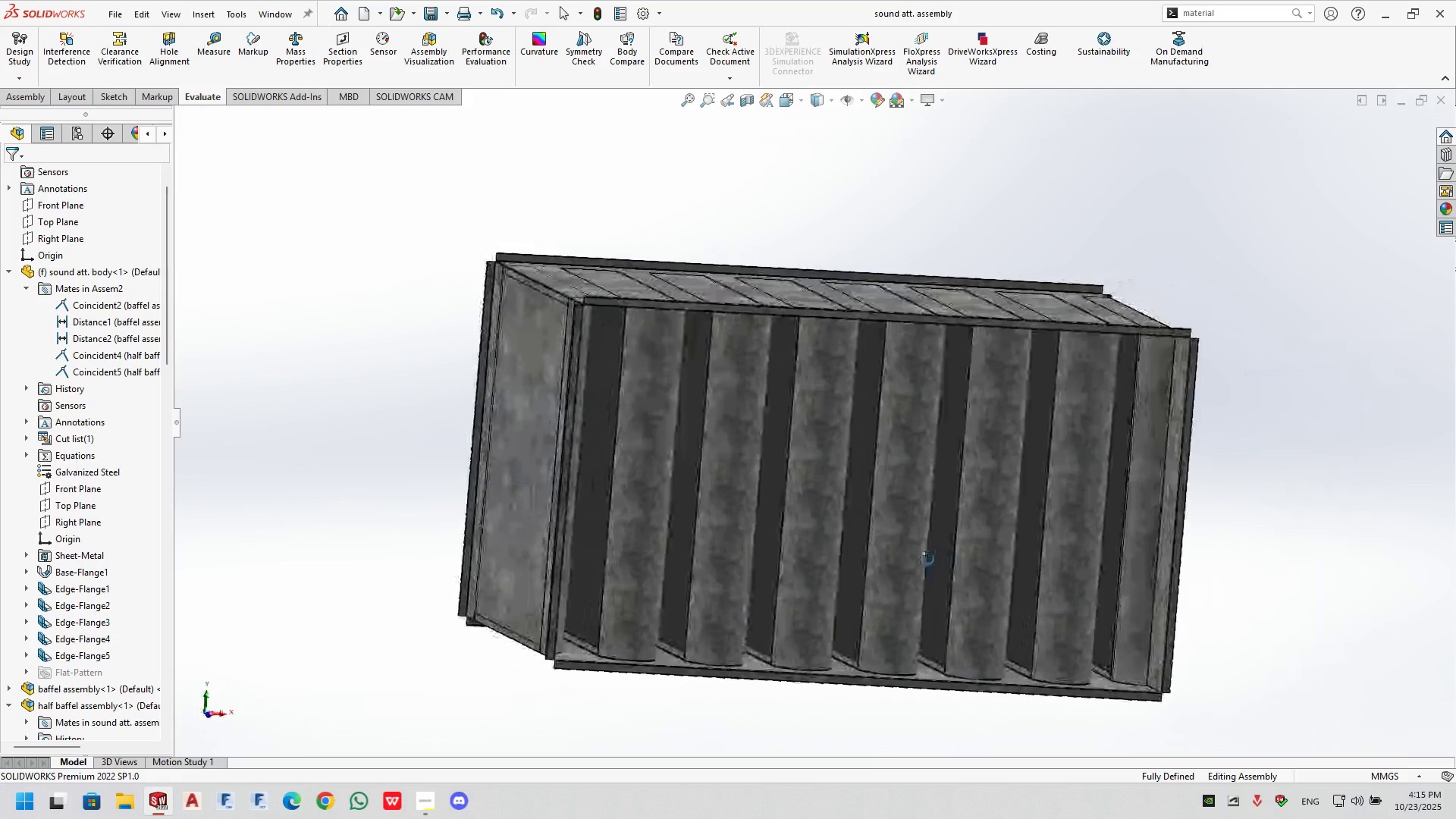 
left_click([1203, 467])
 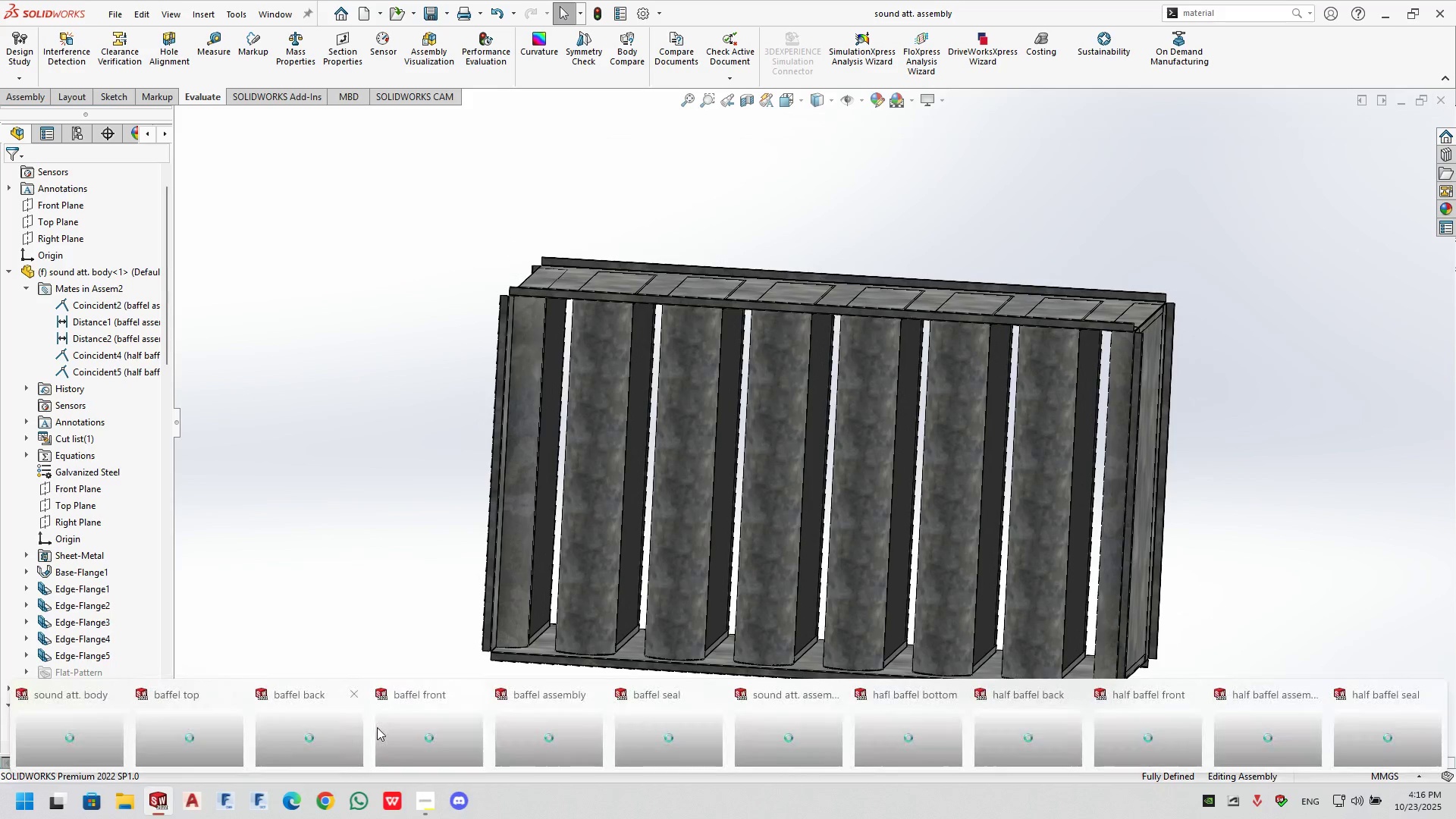 
wait(5.71)
 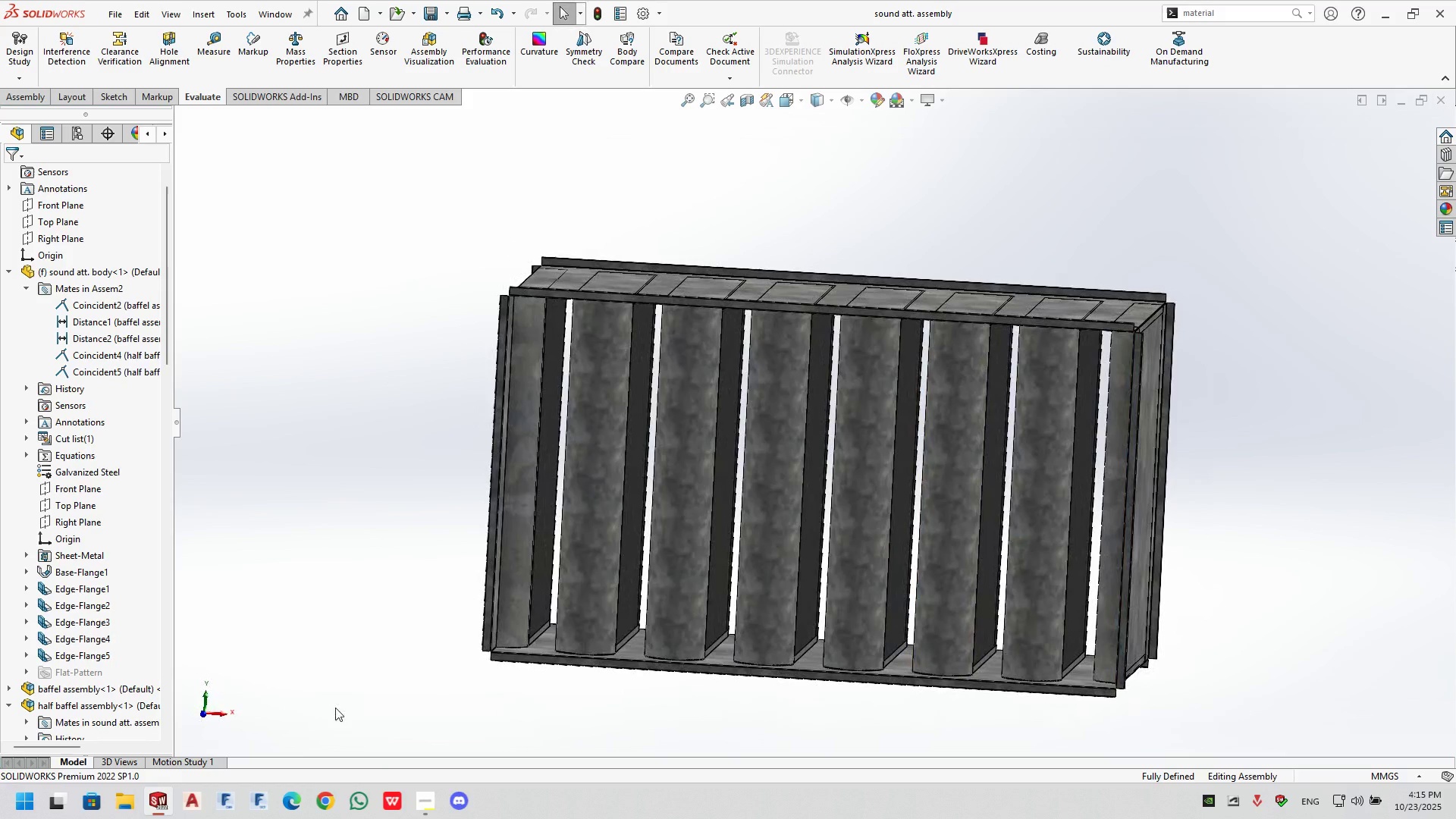 
left_click([1432, 698])
 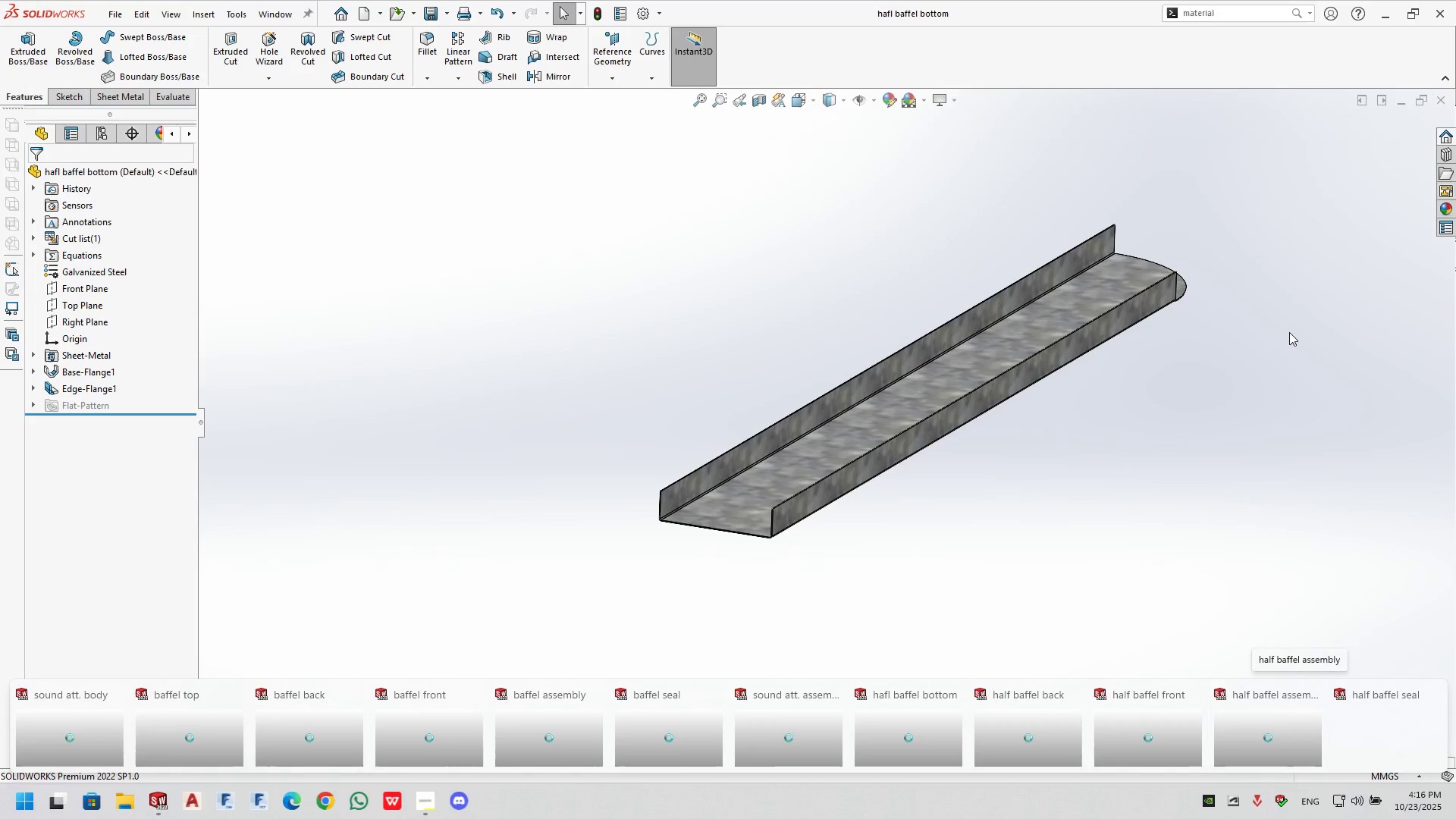 
left_click([1197, 383])
 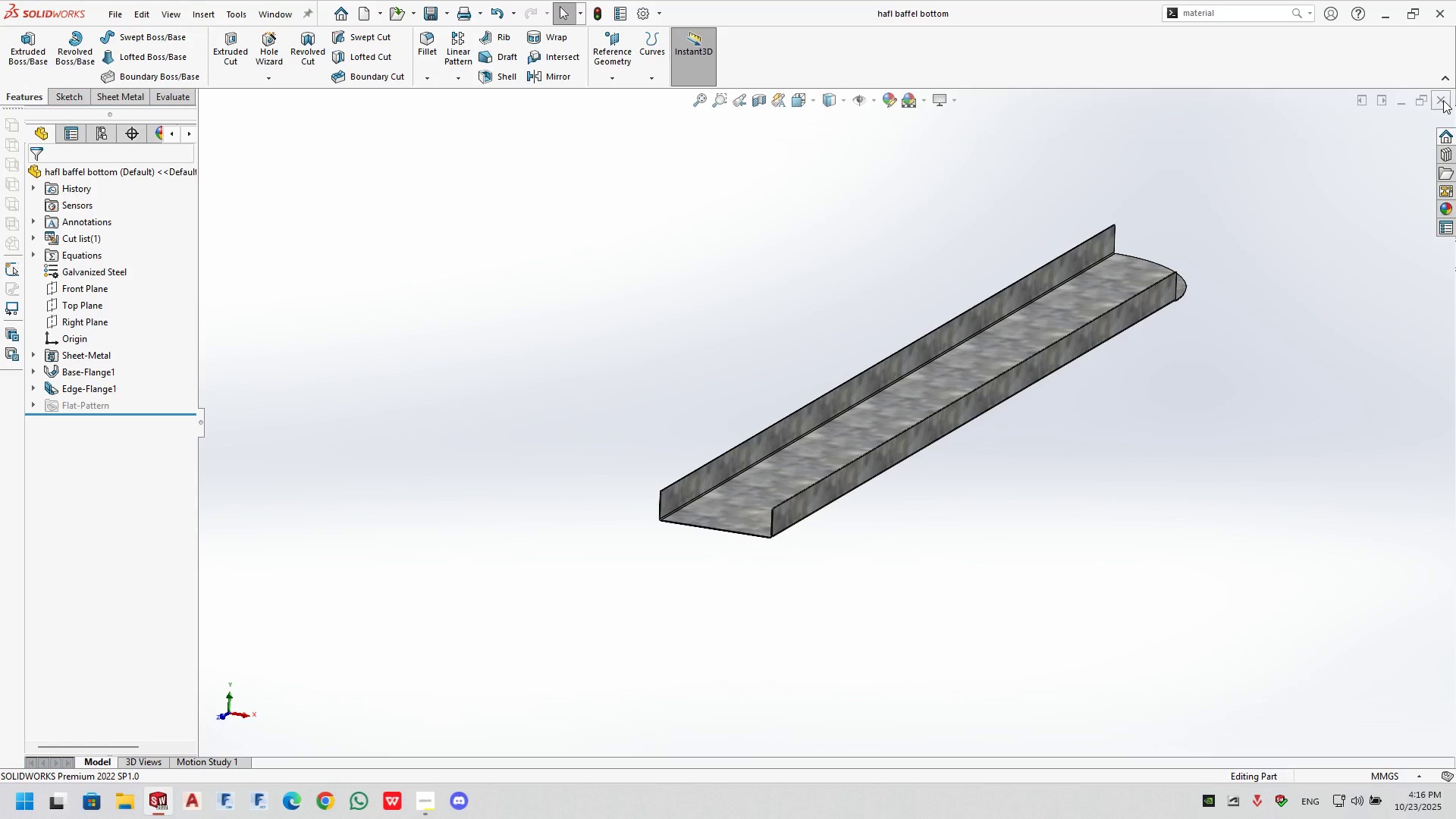 
left_click([1443, 100])
 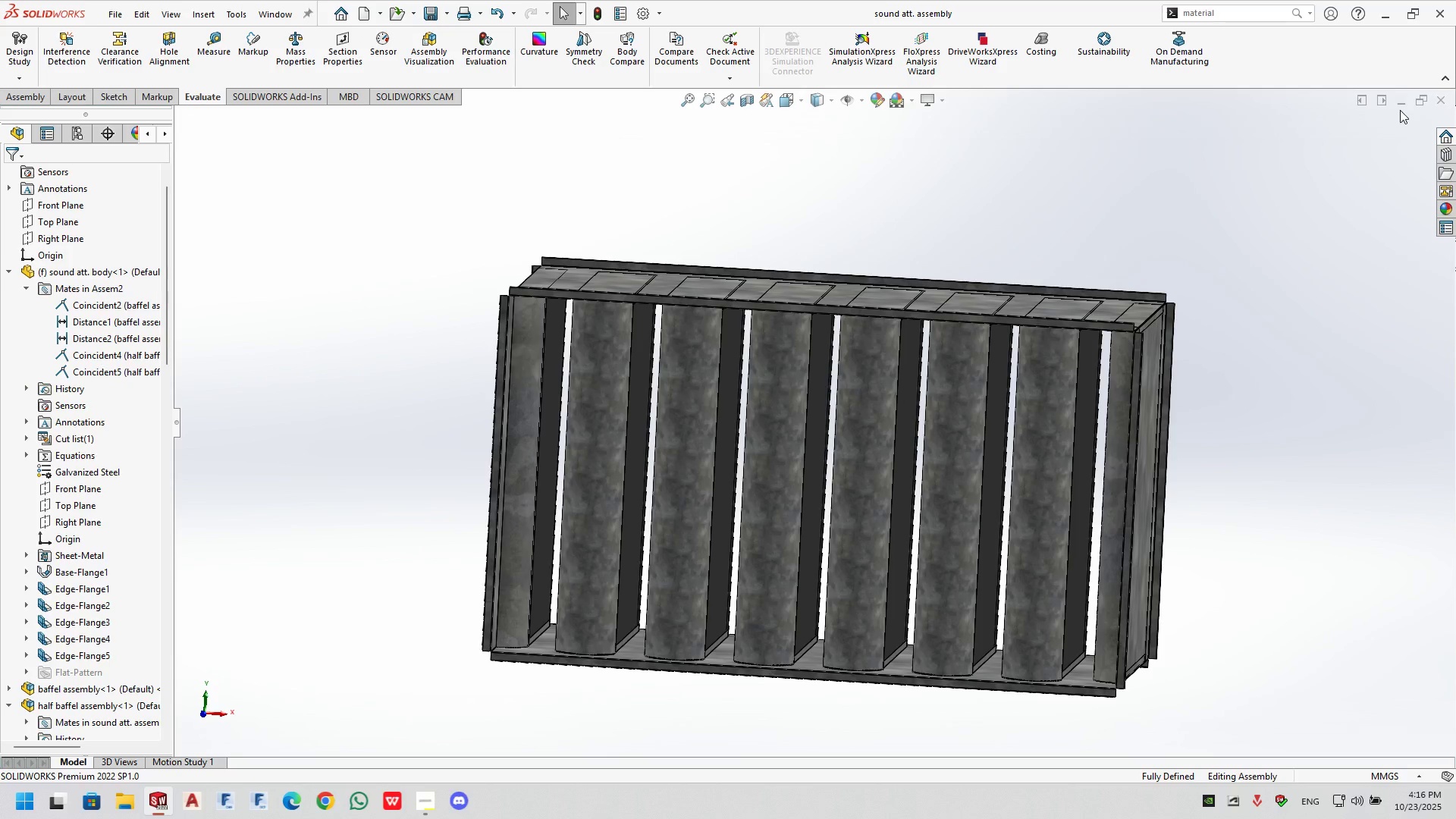 
left_click([1398, 99])
 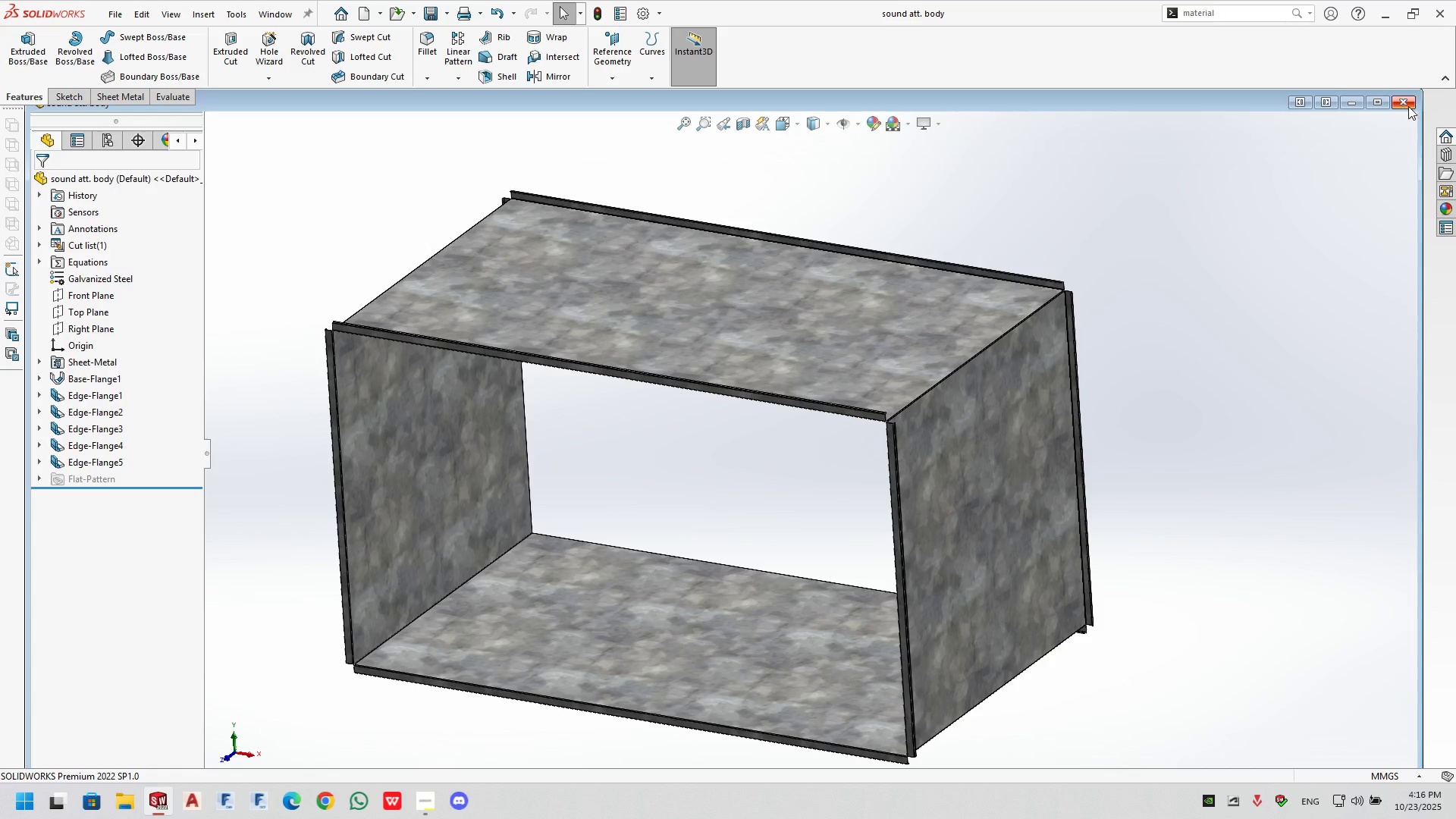 
left_click([1409, 106])
 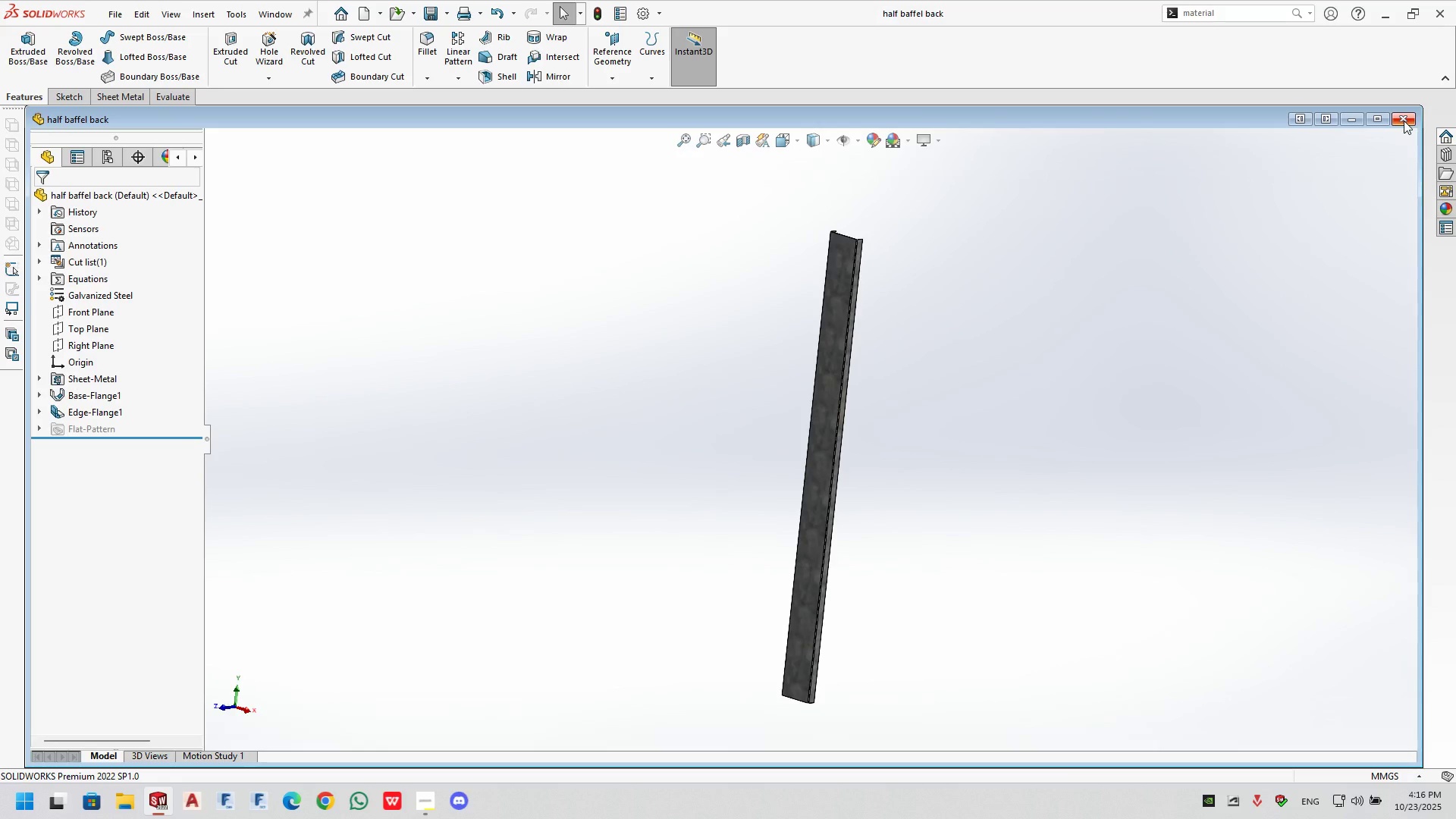 
left_click([1404, 121])
 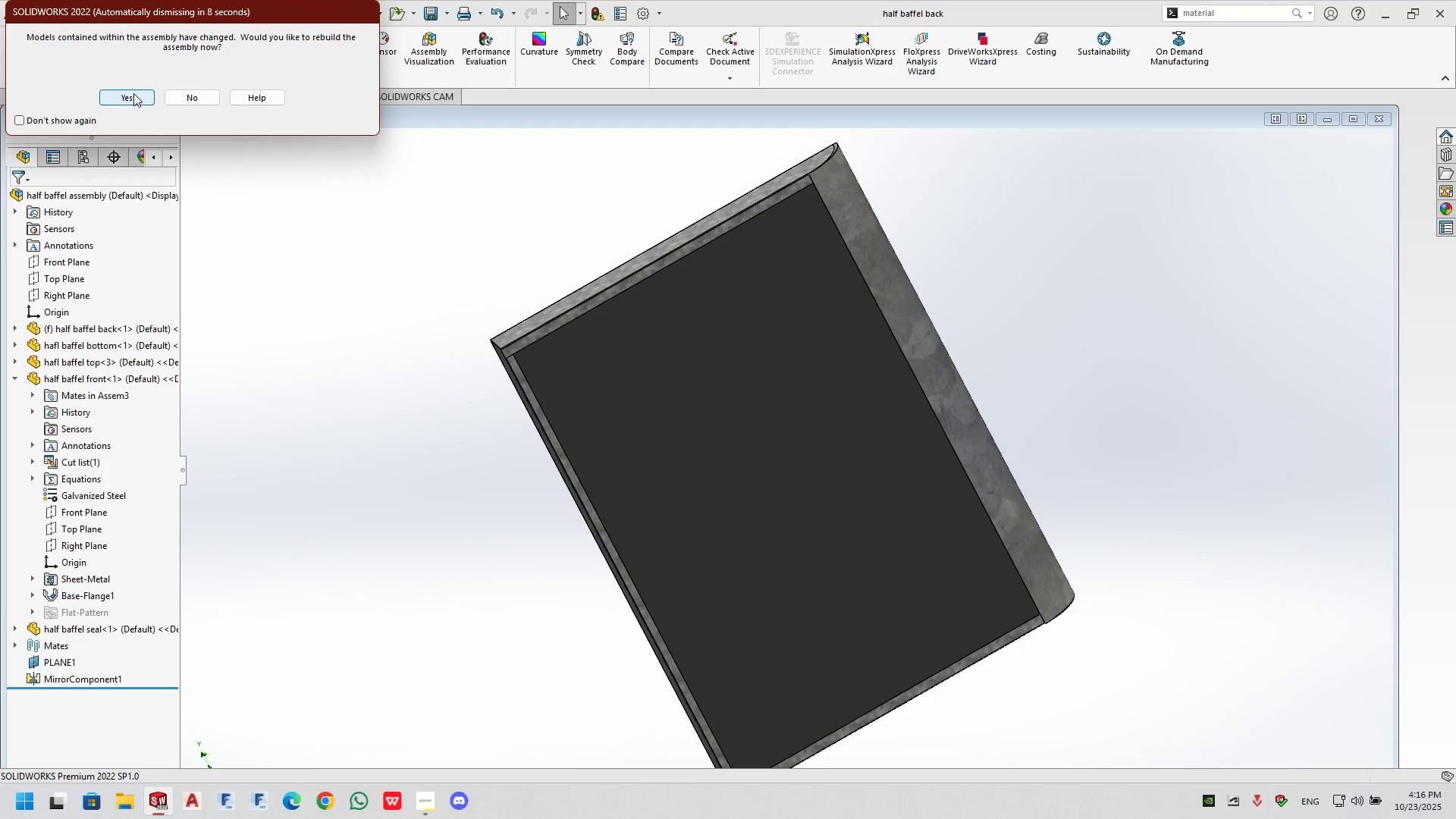 
left_click([133, 93])
 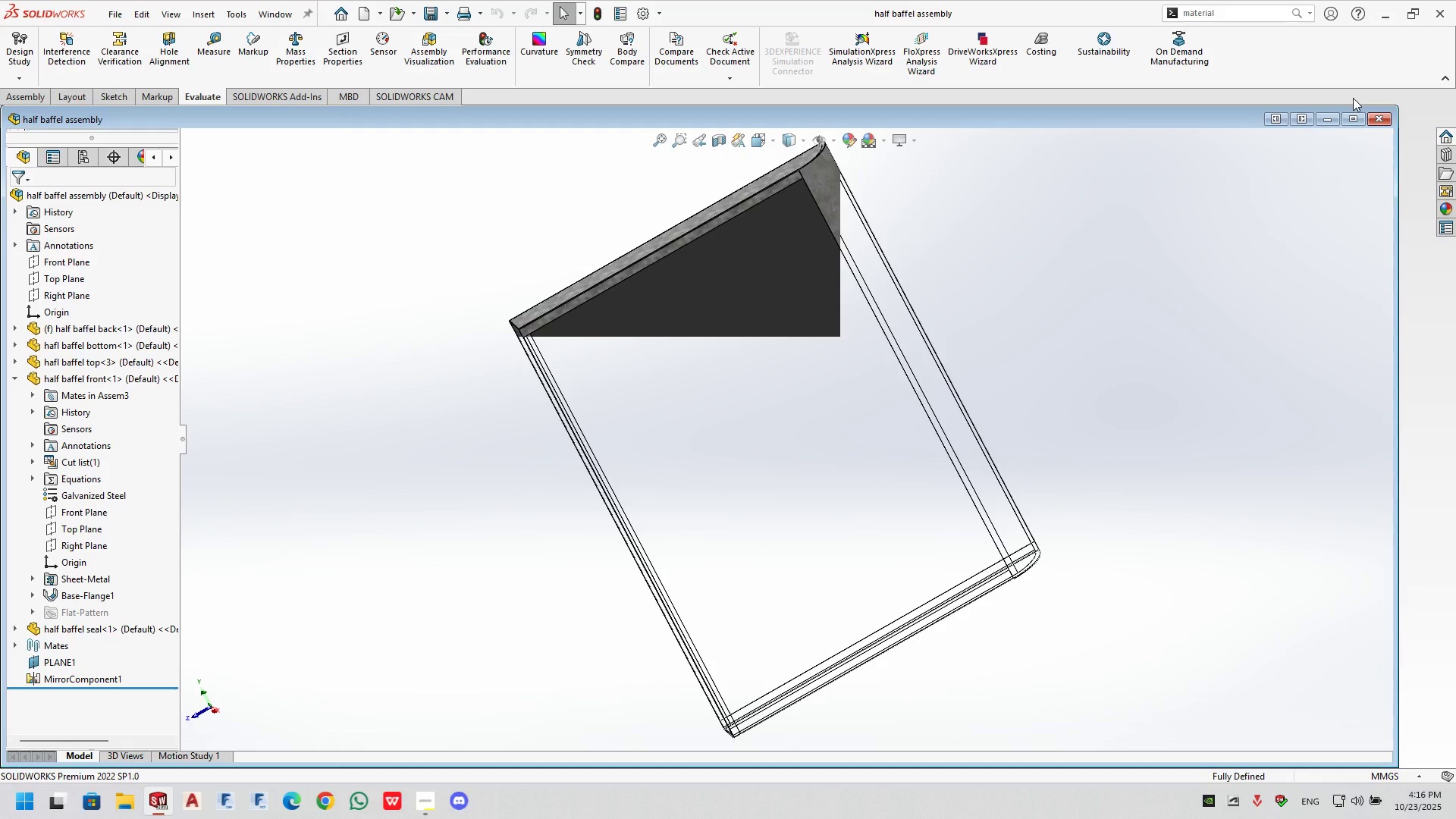 
left_click([1377, 120])
 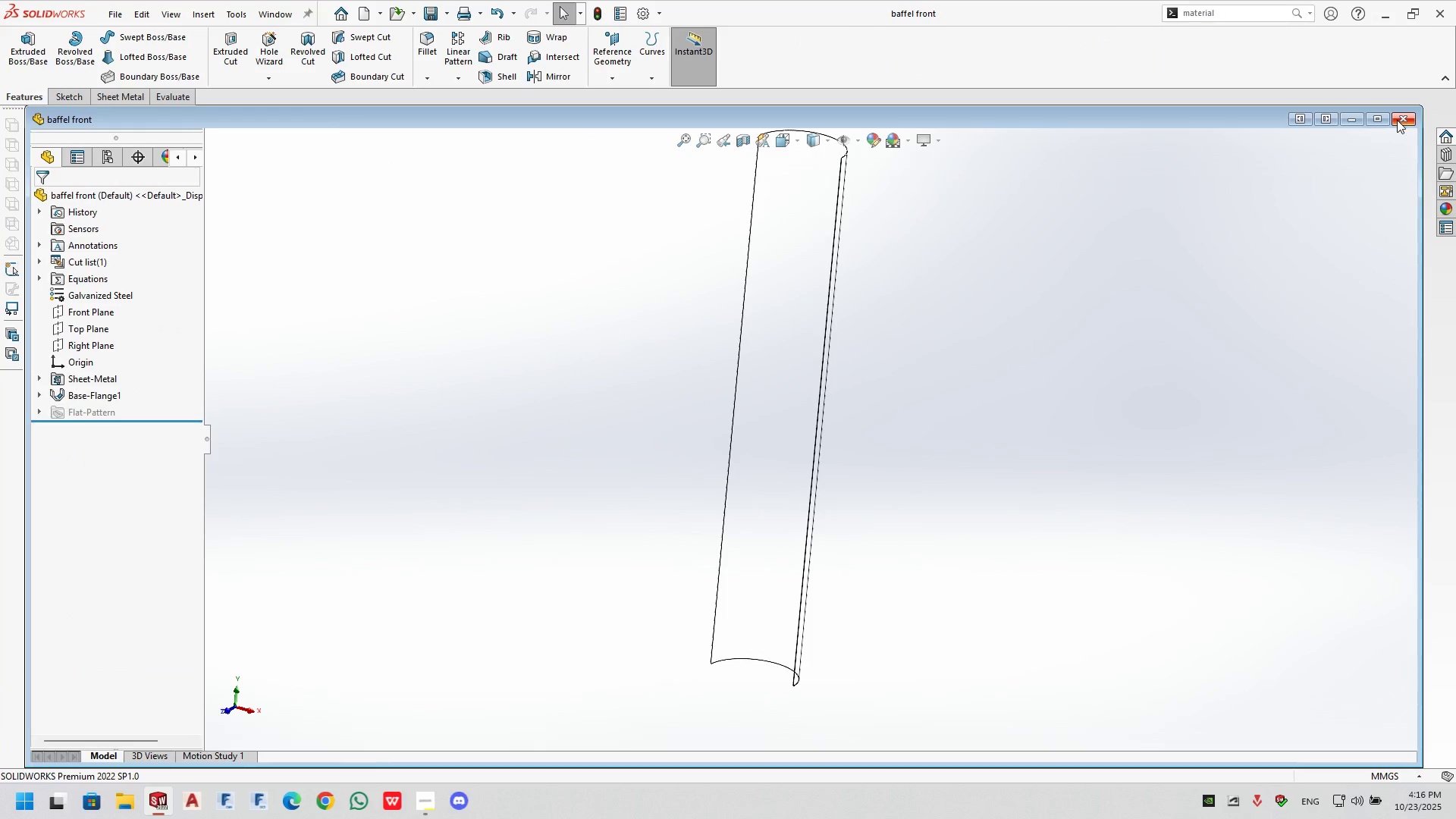 
left_click([1401, 119])
 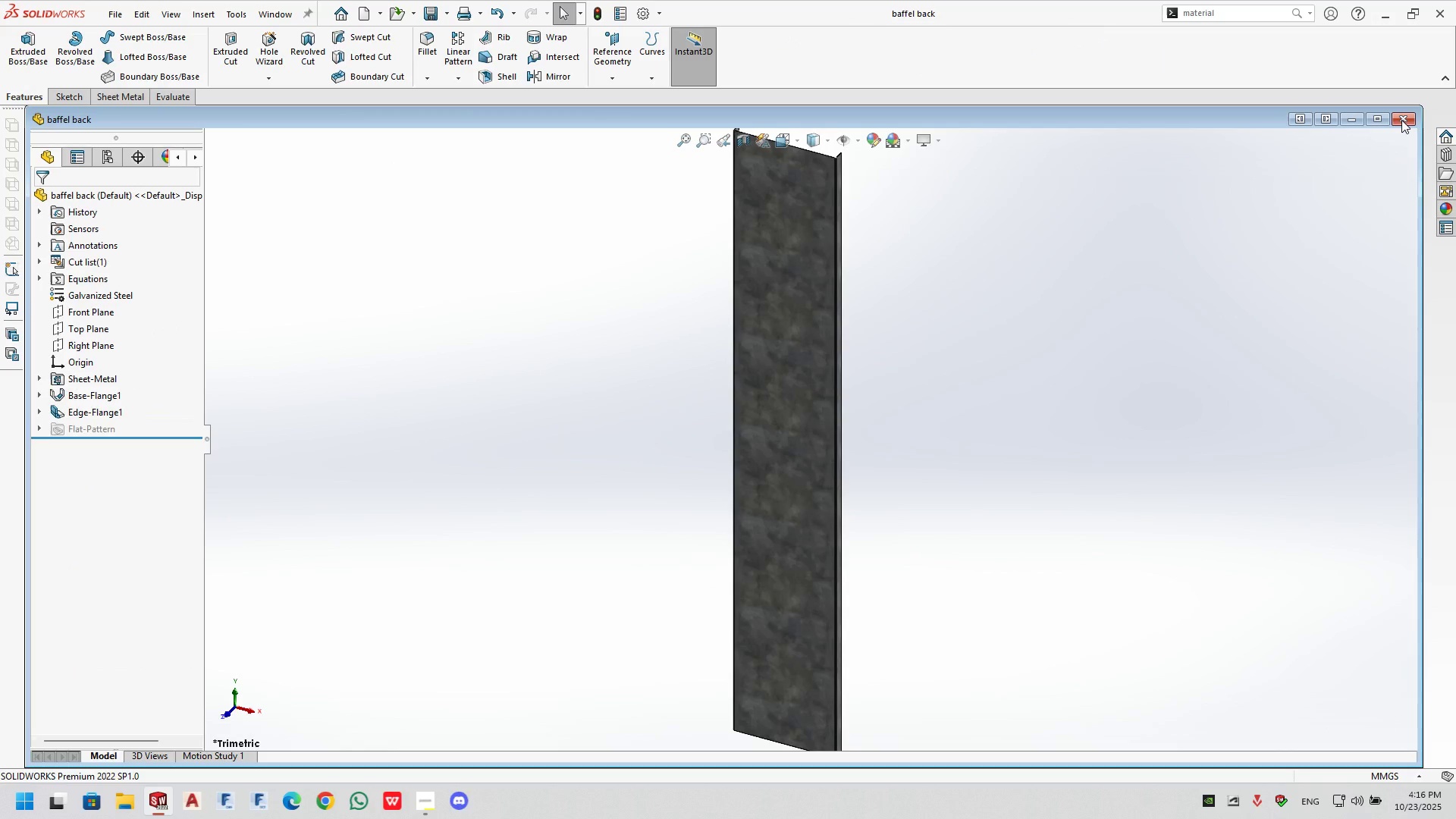 
left_click([1402, 120])
 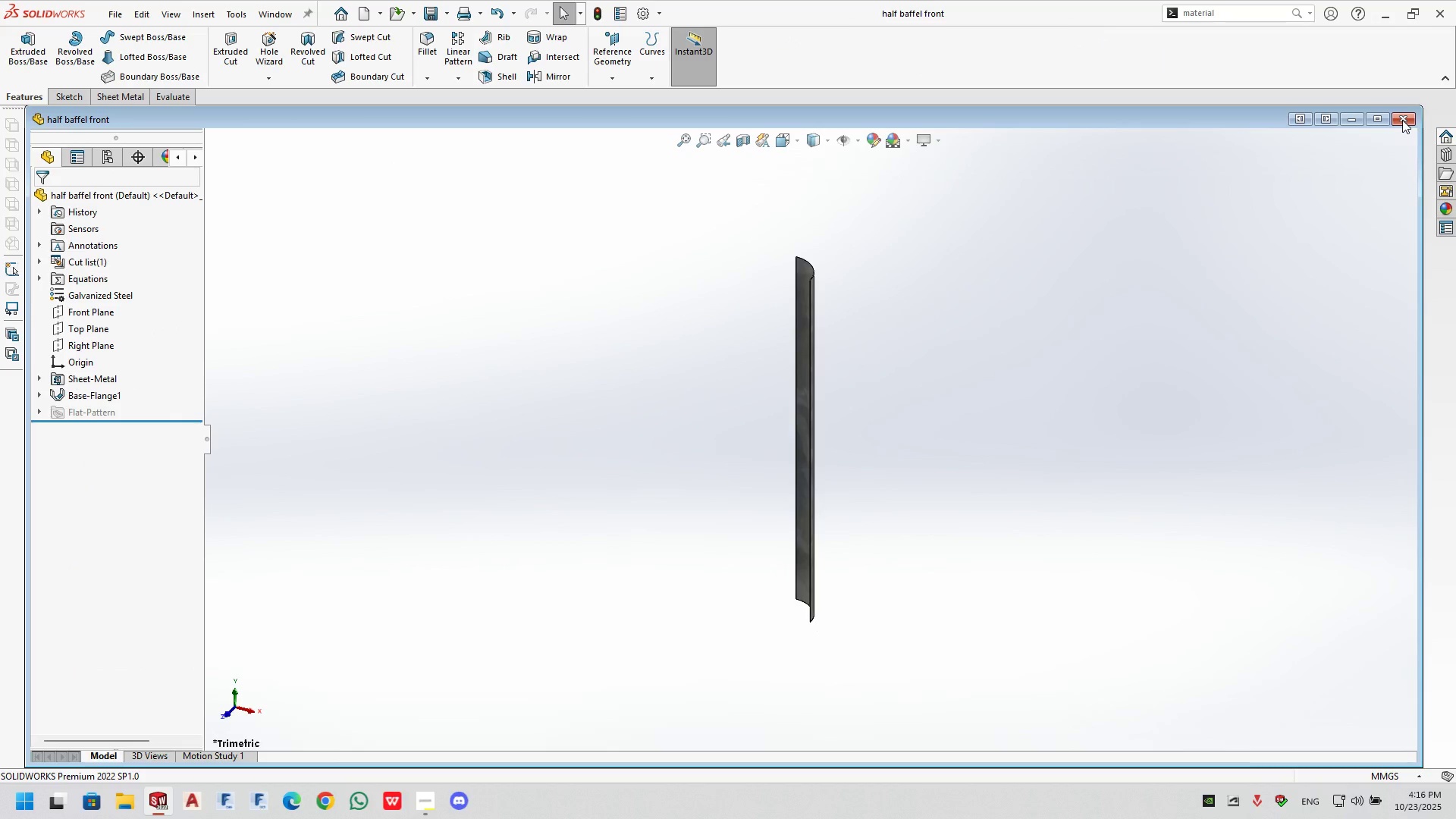 
left_click([1402, 120])
 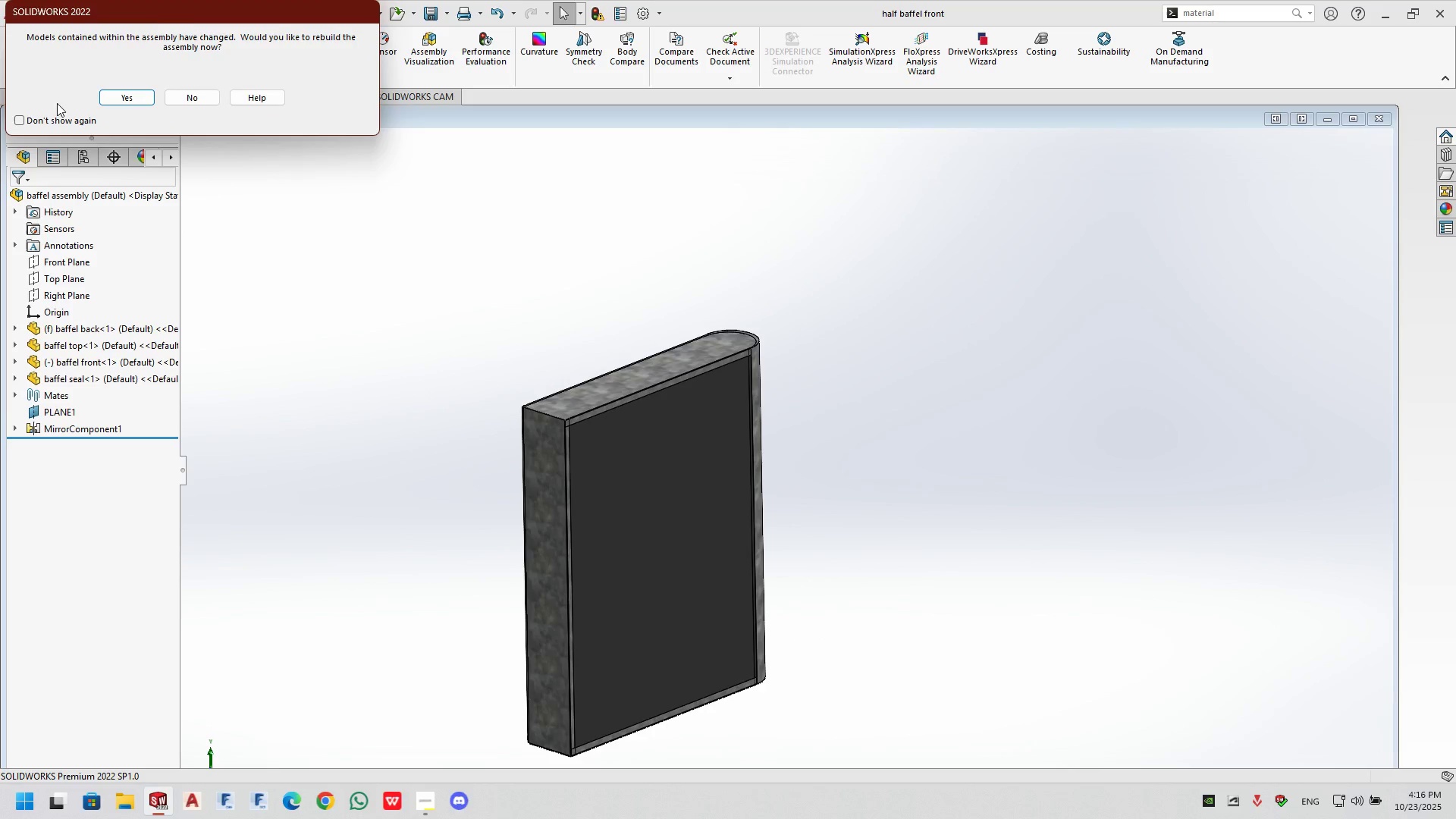 
left_click([133, 102])
 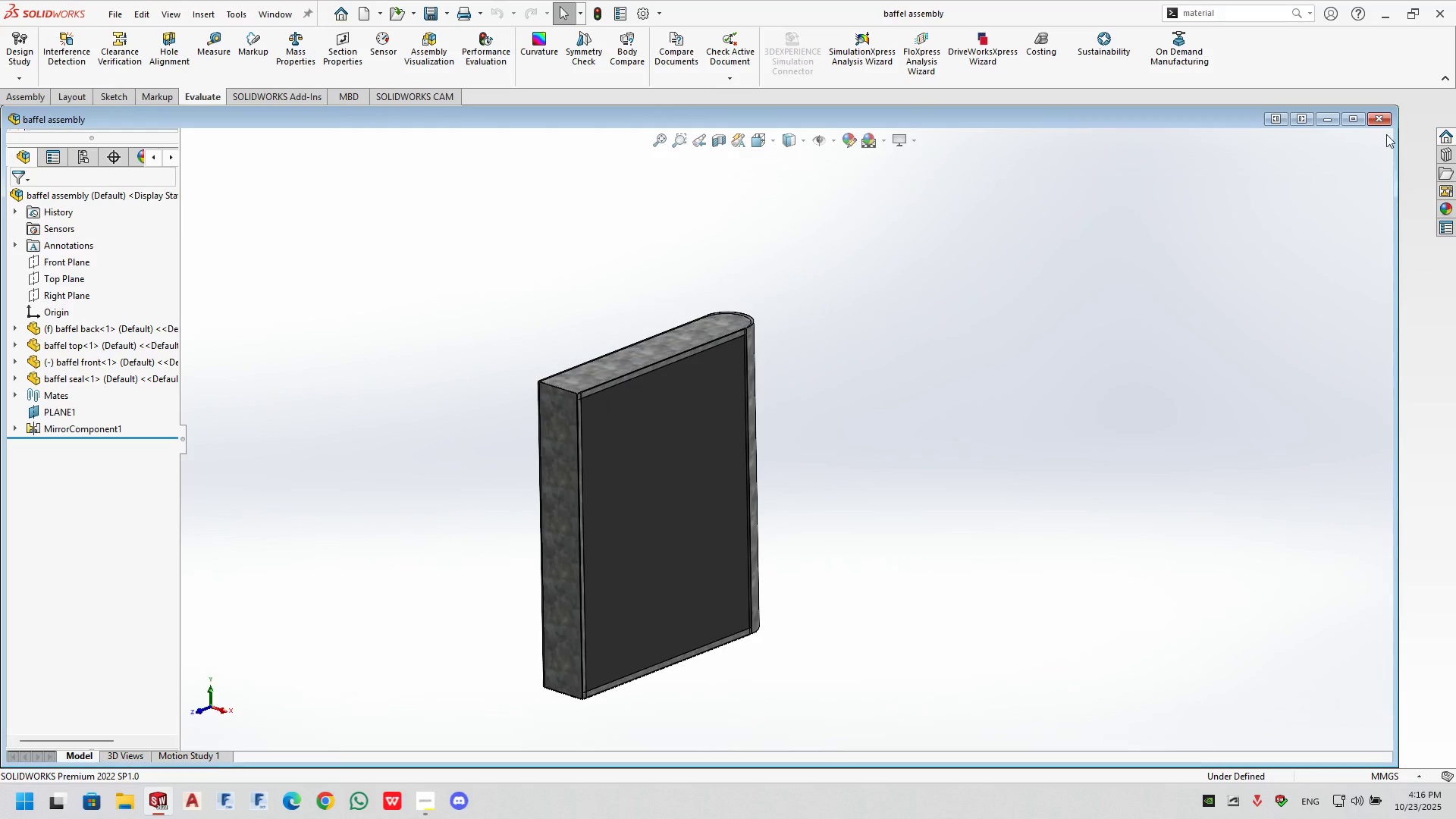 
left_click([1371, 119])
 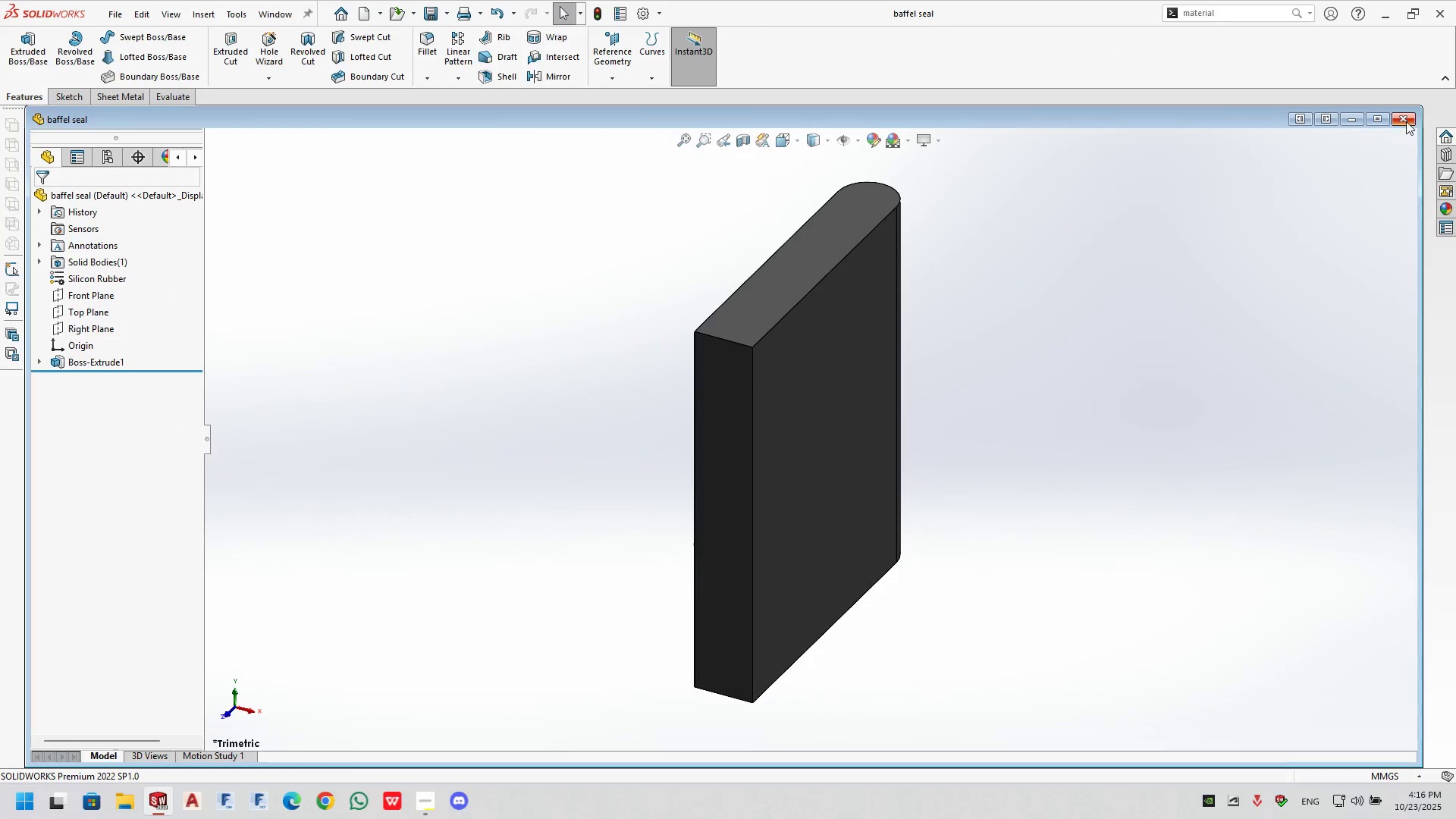 
left_click([1406, 120])
 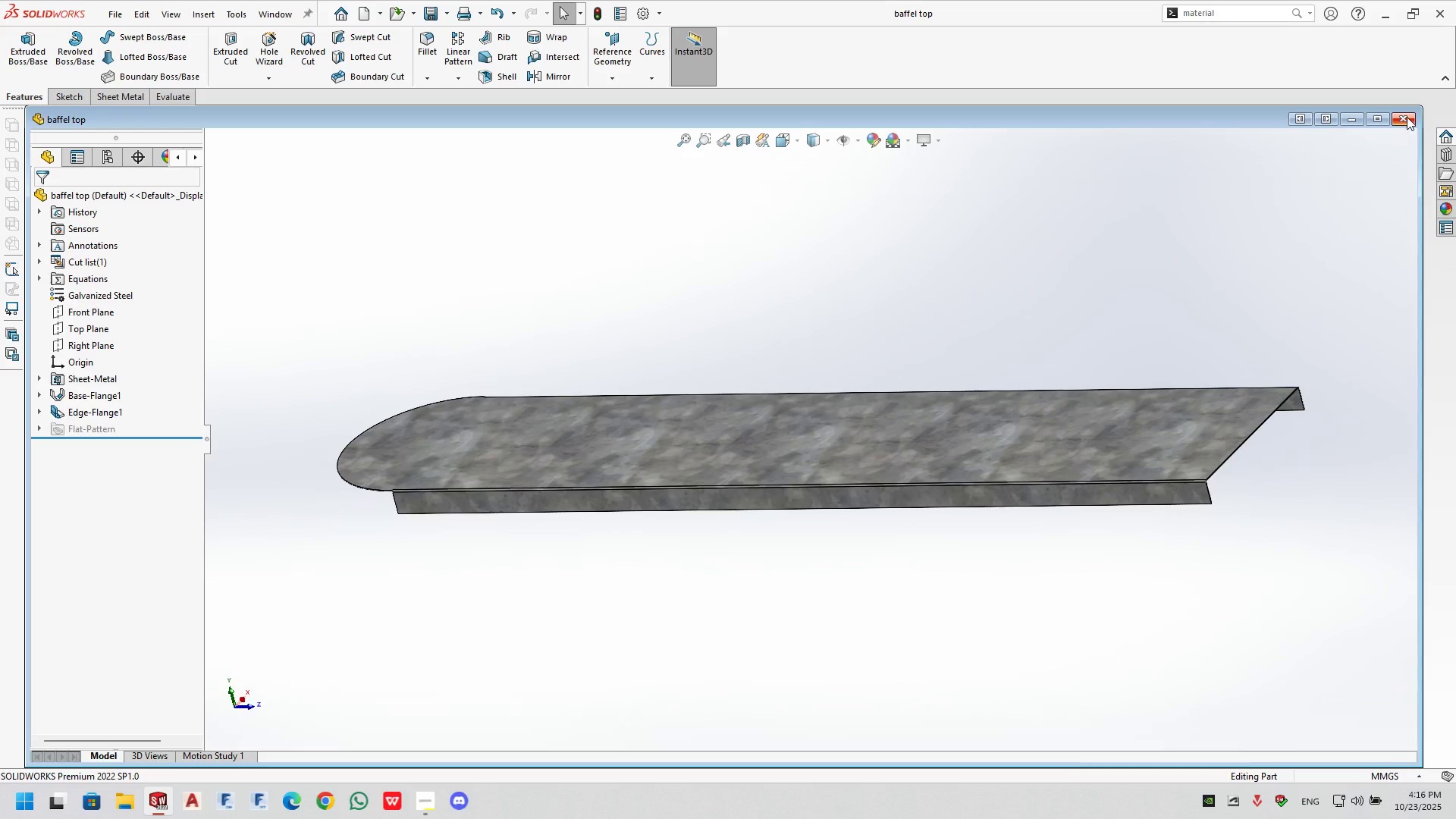 
left_click([1407, 117])
 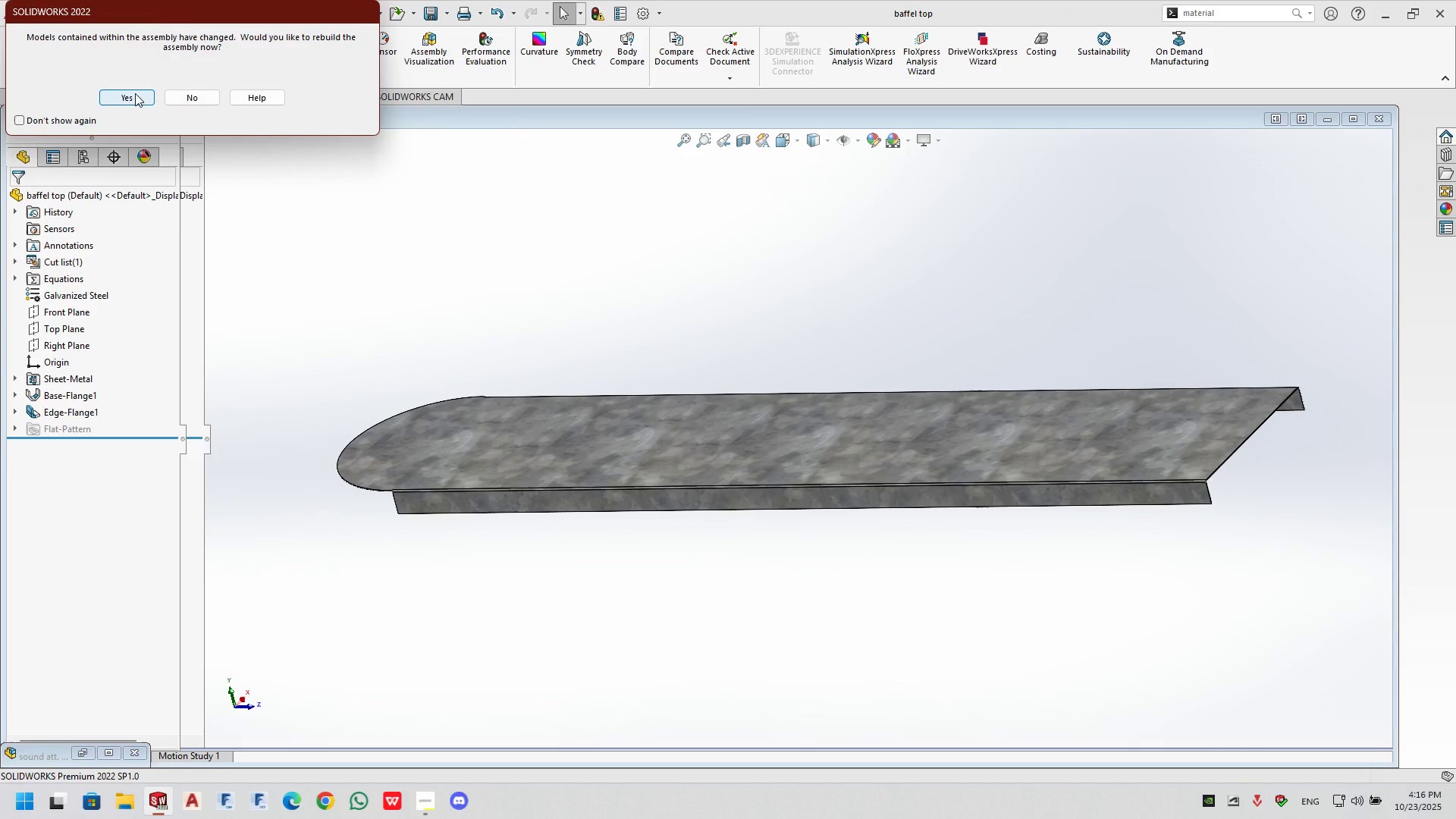 
left_click([135, 93])
 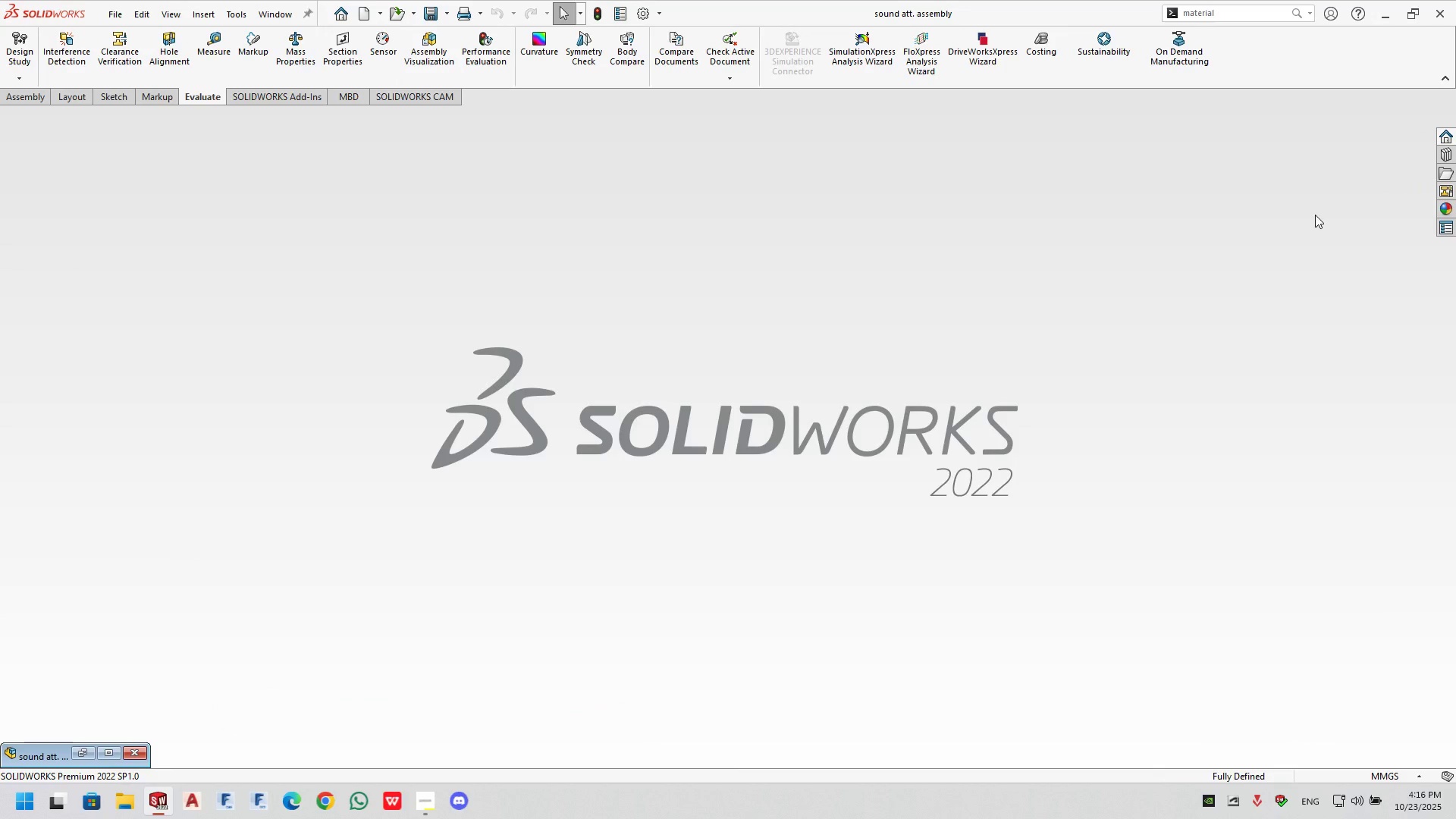 
left_click([1051, 288])
 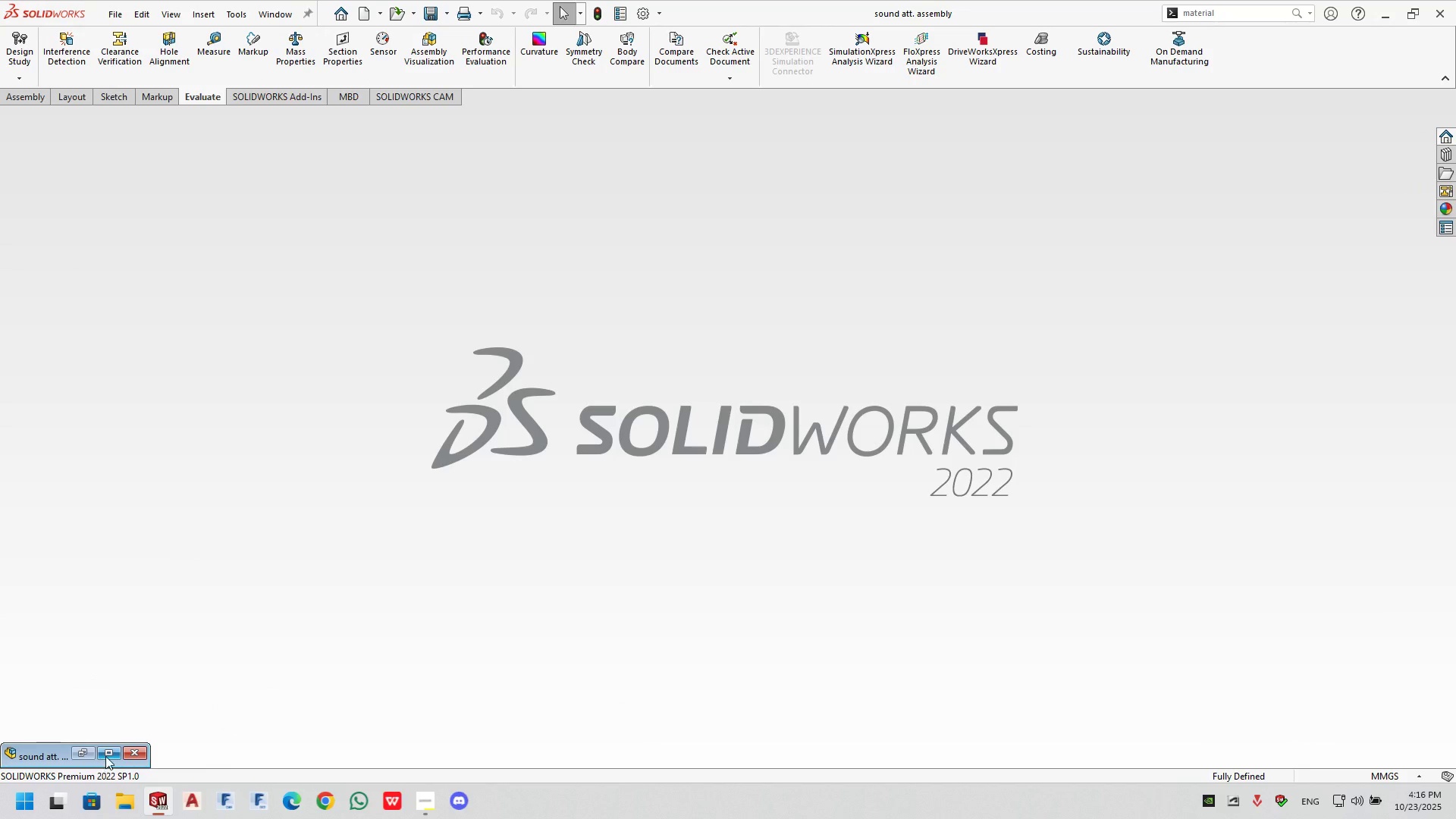 
left_click([105, 755])
 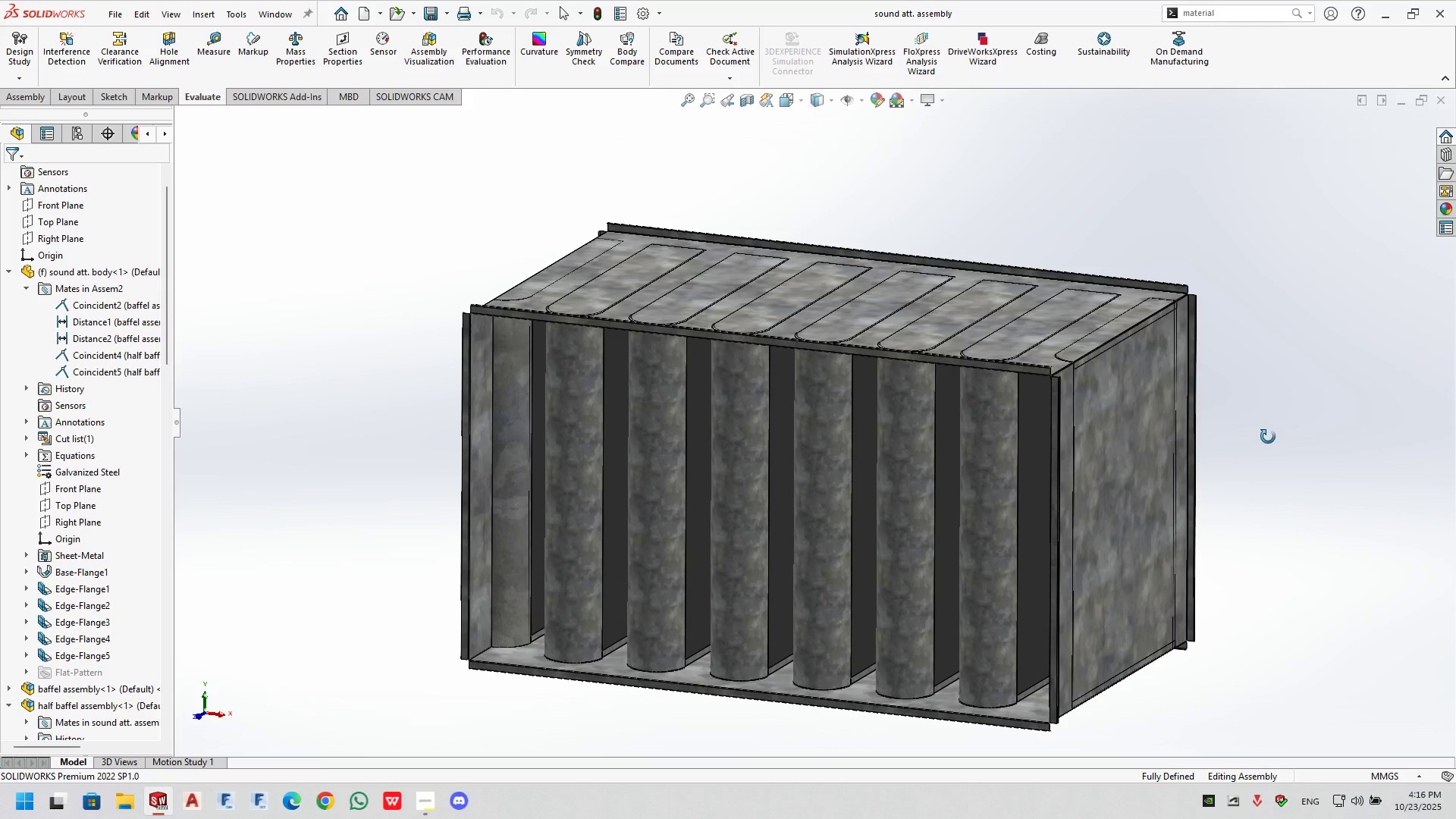 
scroll: coordinate [795, 644], scroll_direction: none, amount: 0.0
 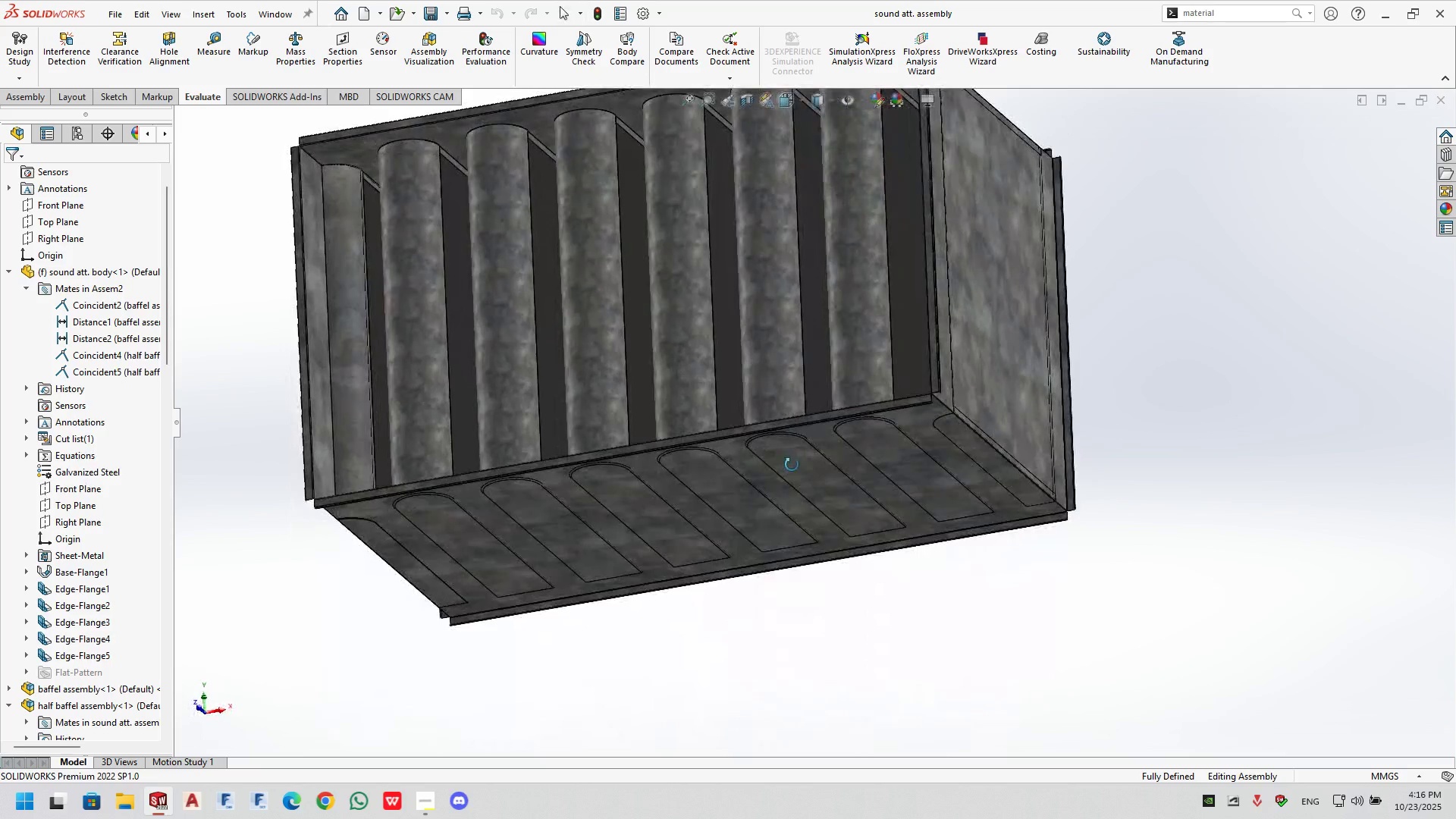 
scroll: coordinate [626, 532], scroll_direction: up, amount: 3.0
 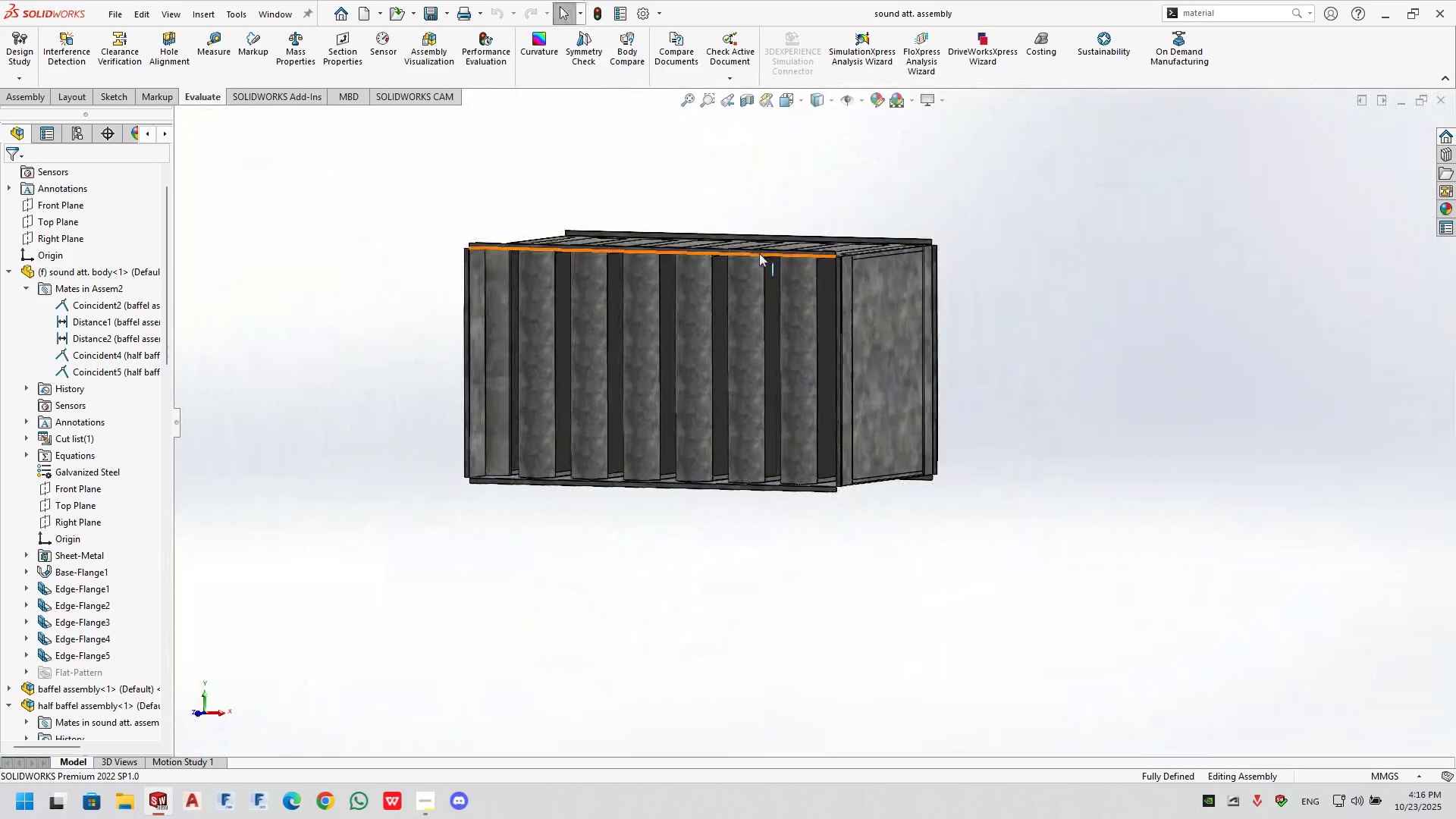 
scroll: coordinate [741, 125], scroll_direction: down, amount: 2.0
 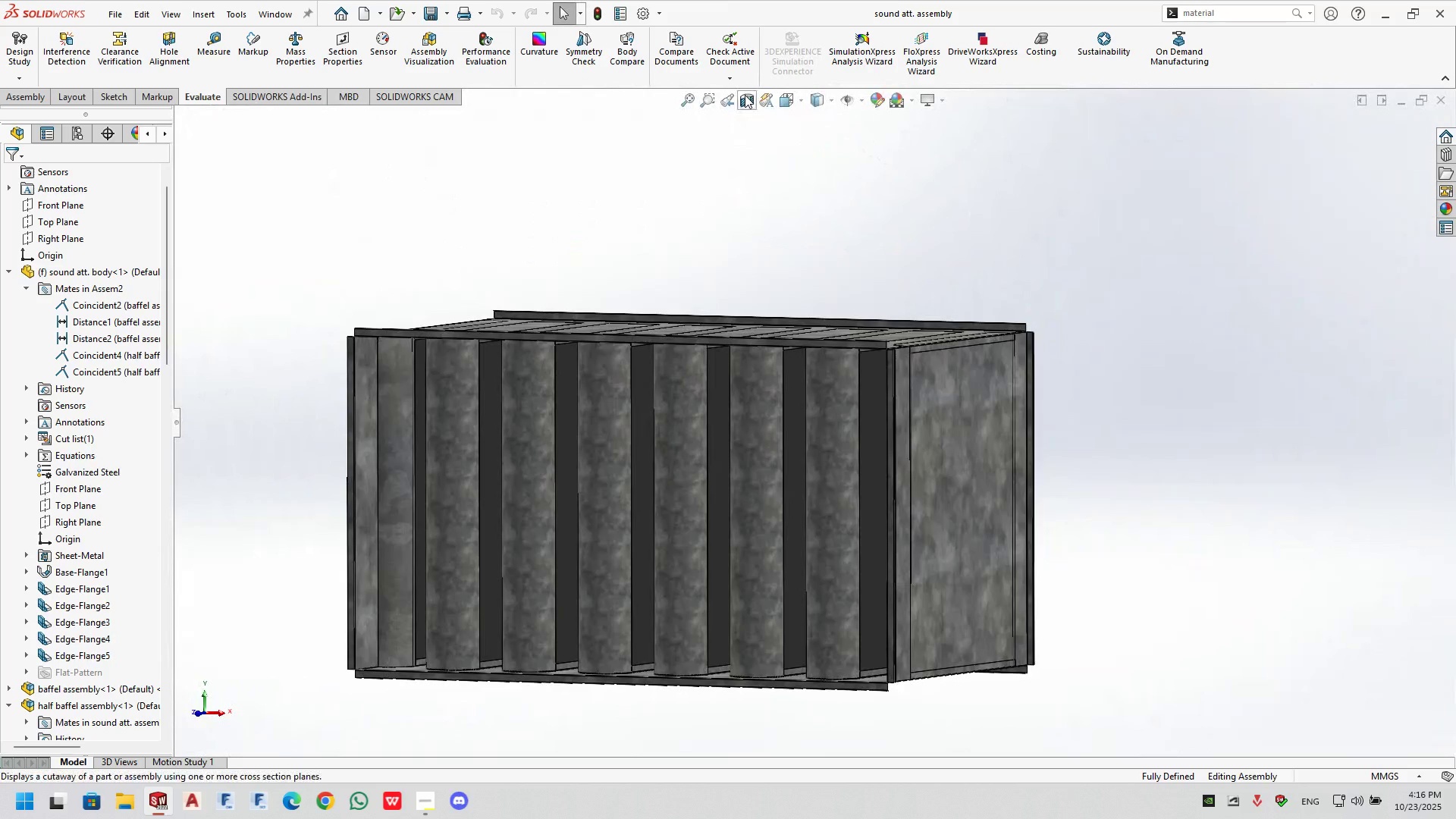 
left_click([745, 95])
 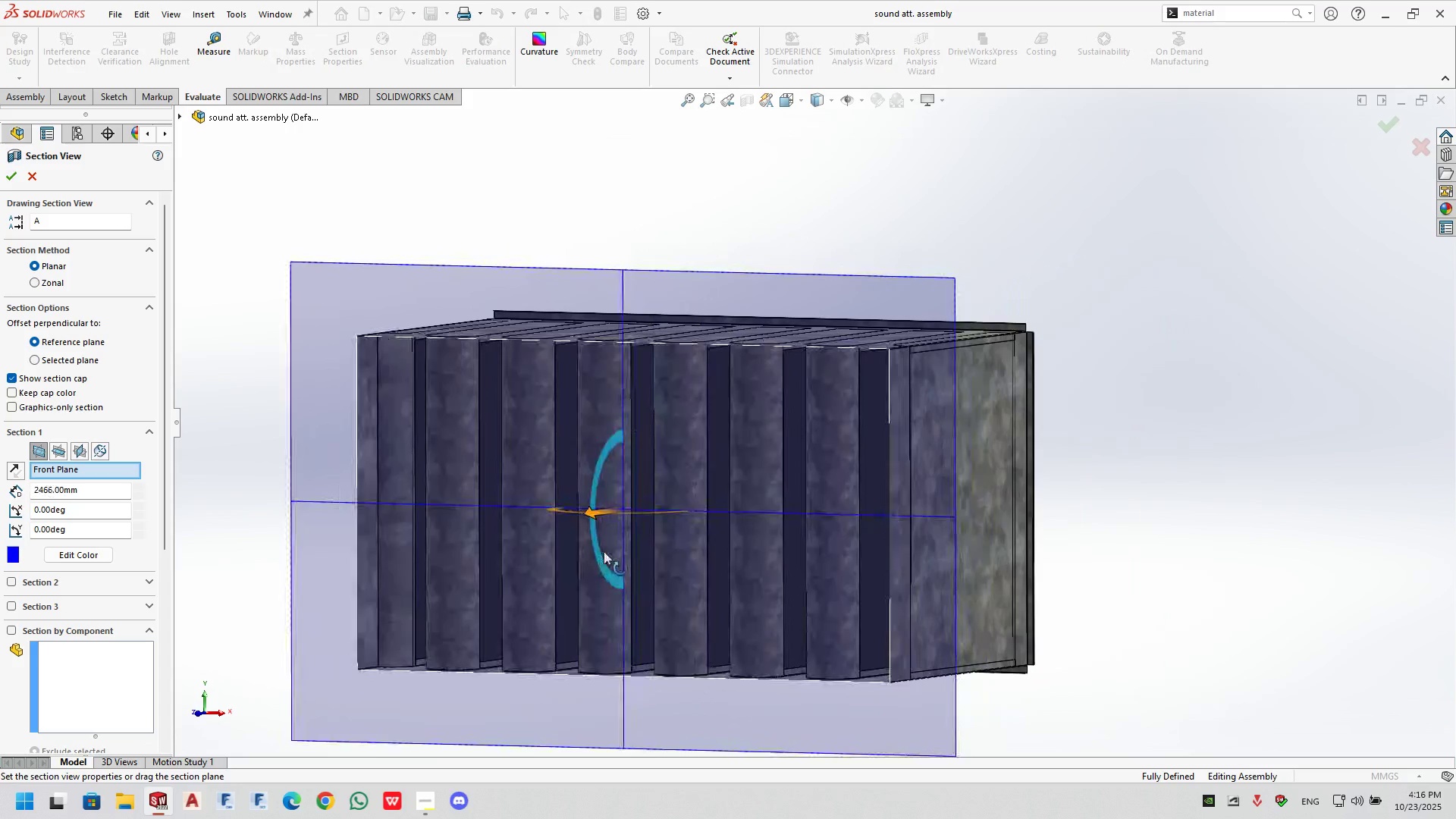 
wait(9.99)
 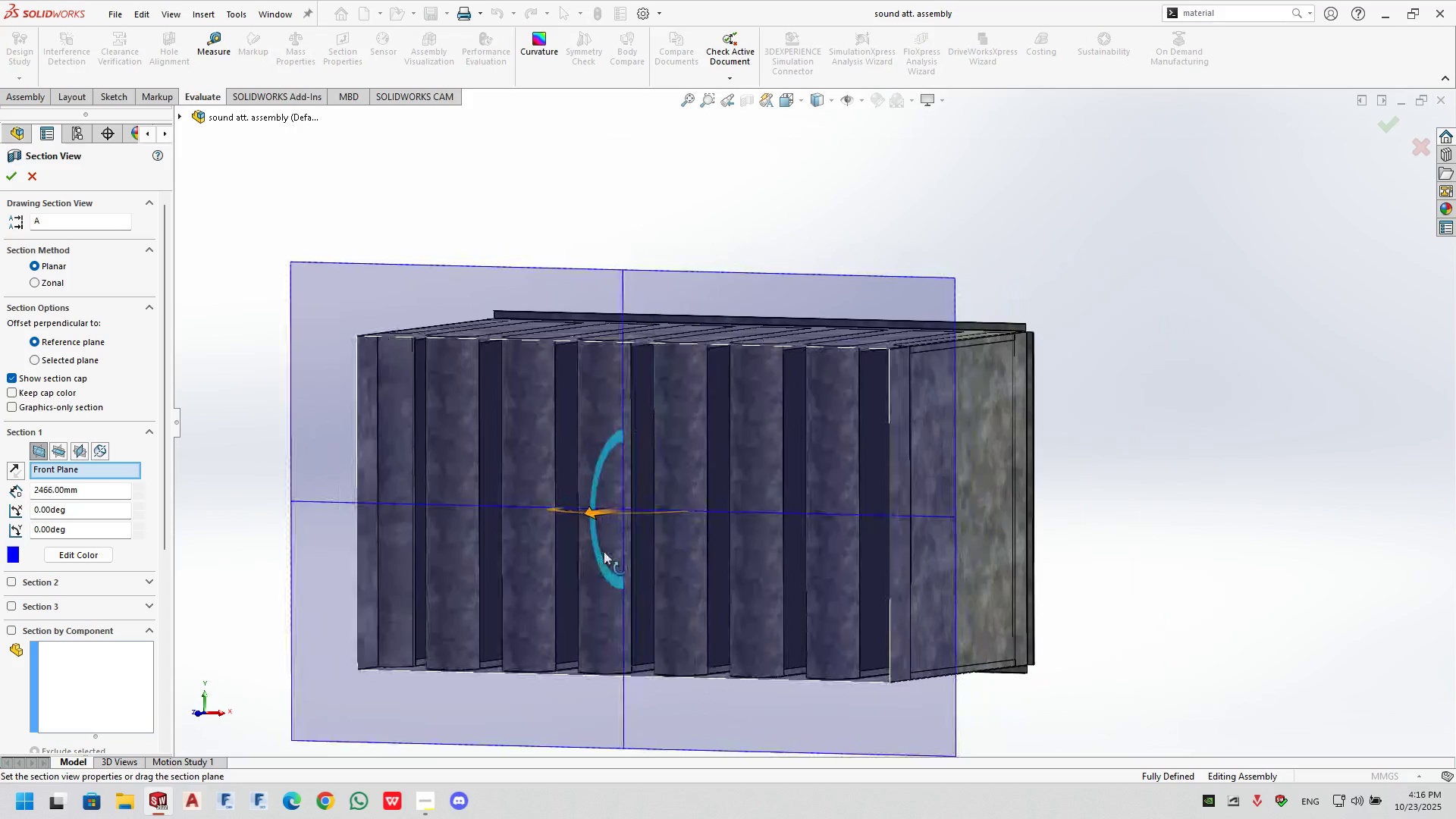 
left_click([149, 579])
 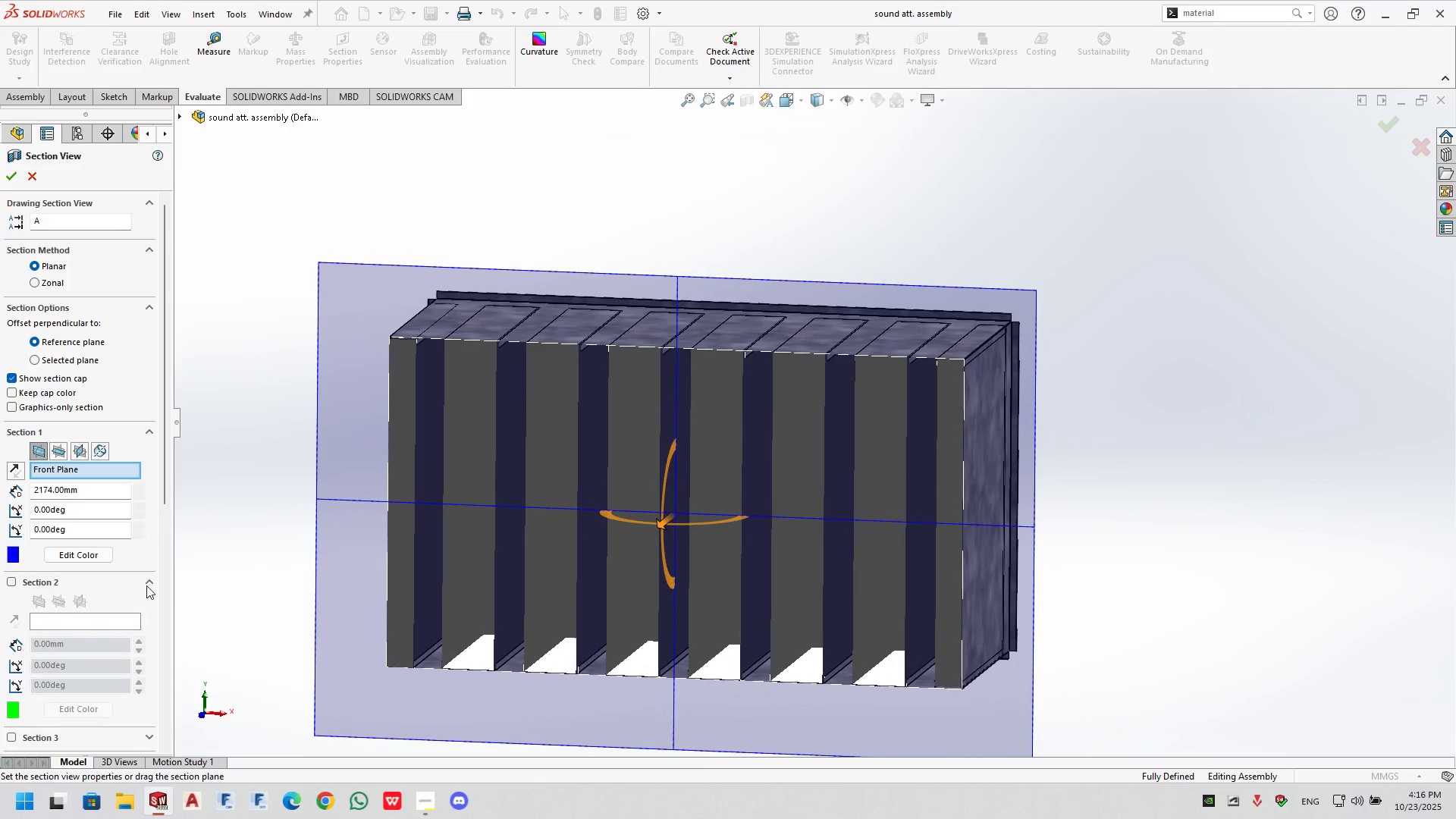 
left_click([149, 585])
 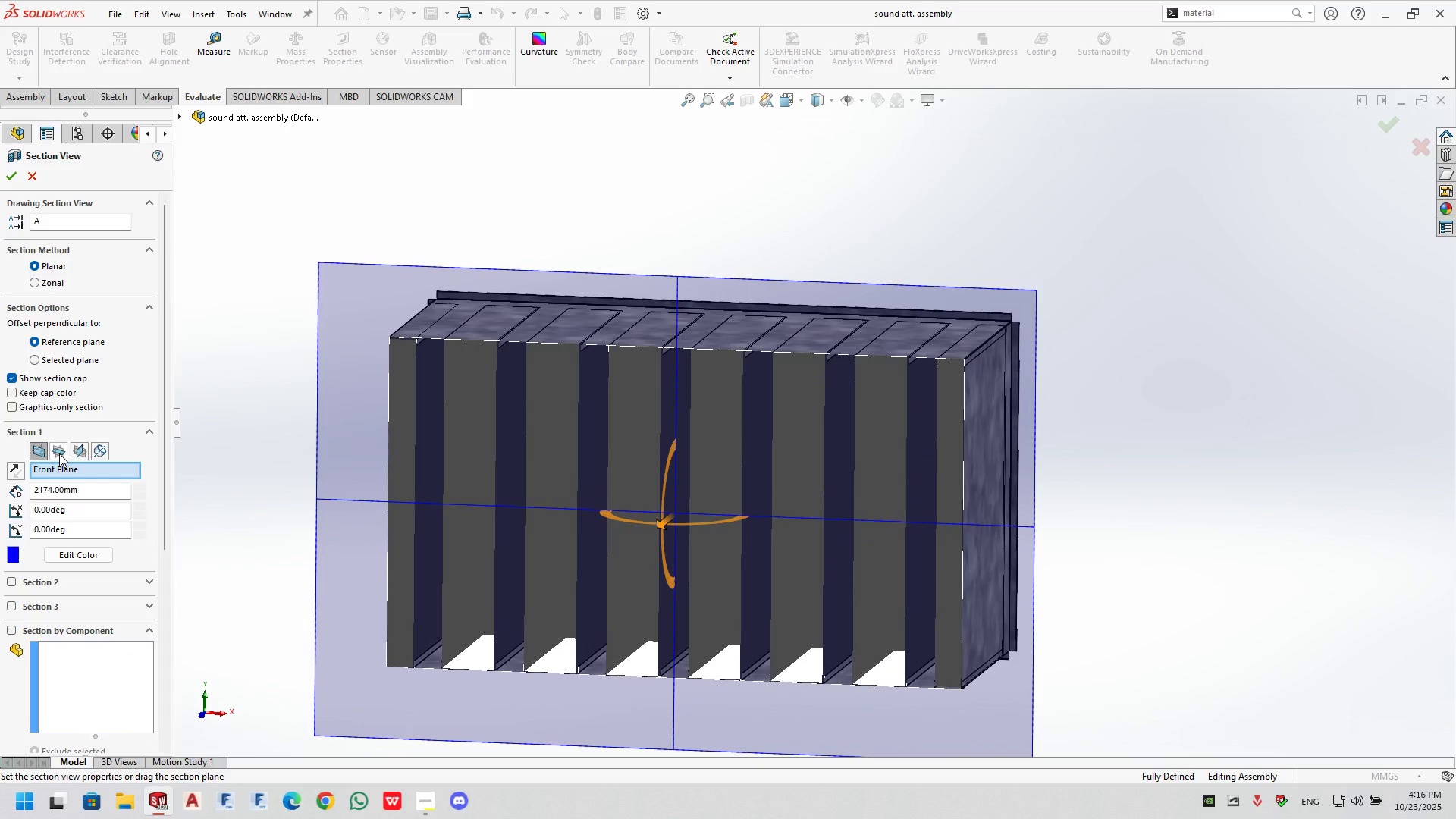 
left_click([56, 450])
 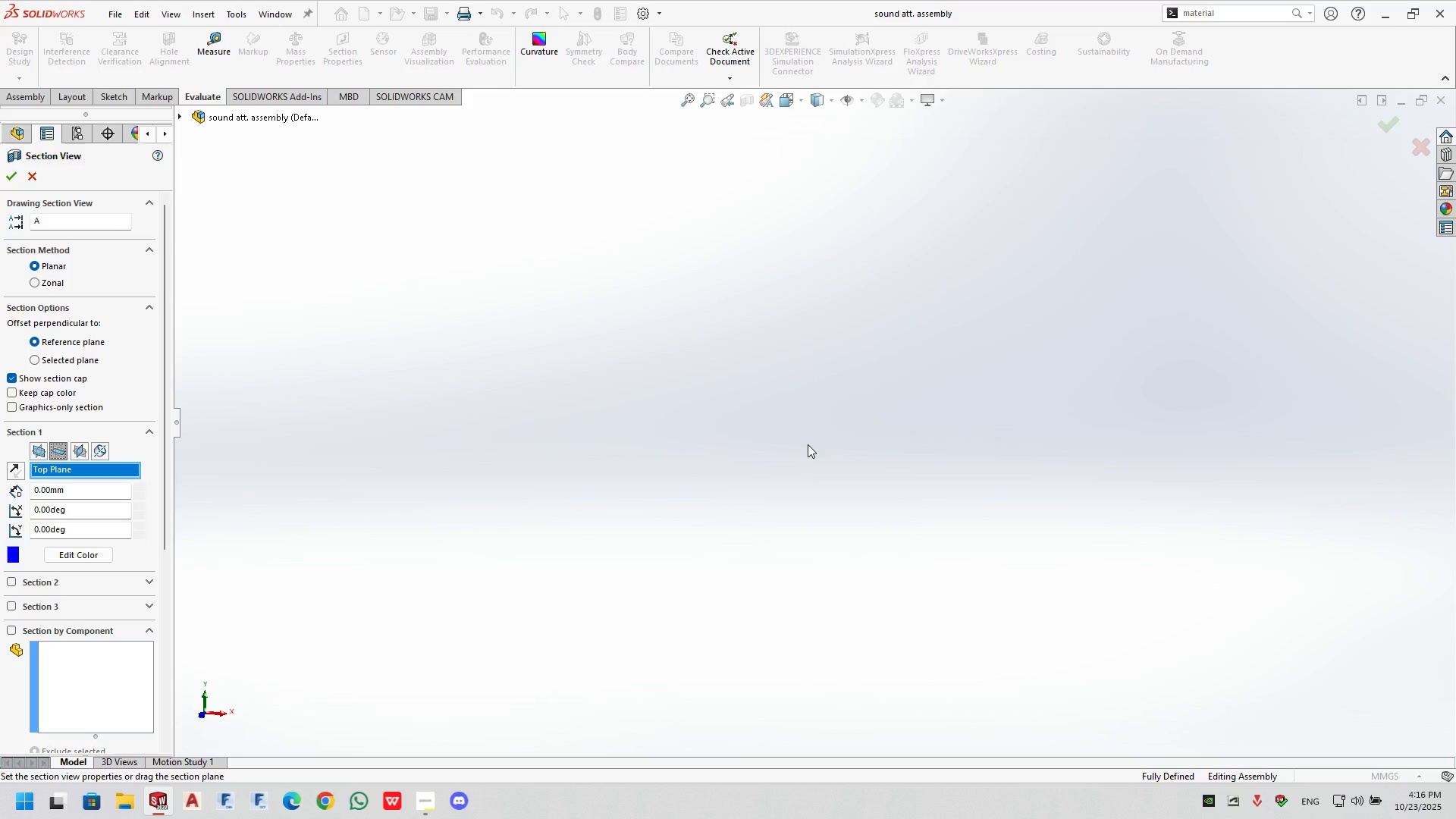 
scroll: coordinate [630, 471], scroll_direction: up, amount: 6.0
 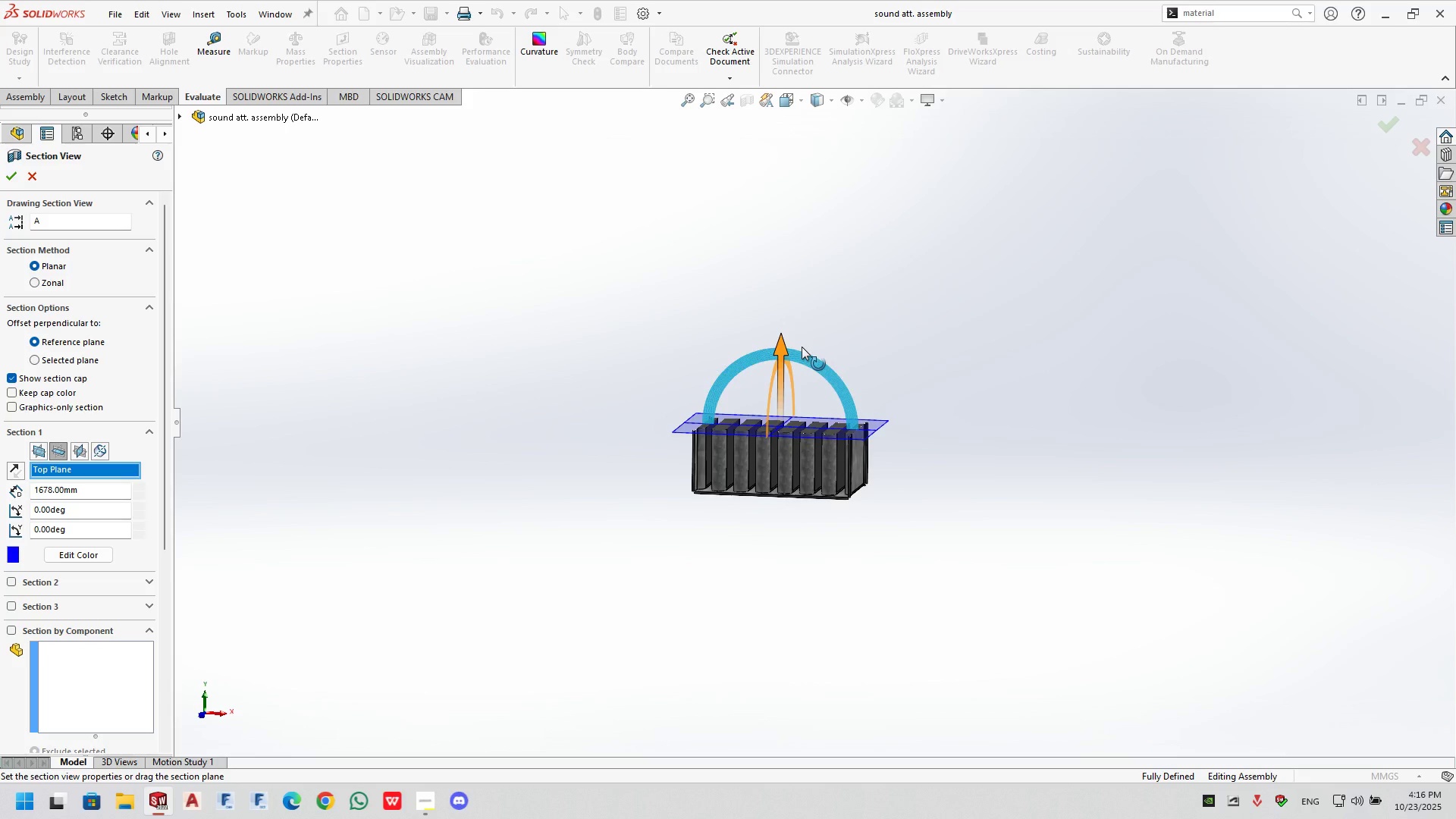 
scroll: coordinate [732, 449], scroll_direction: down, amount: 8.0
 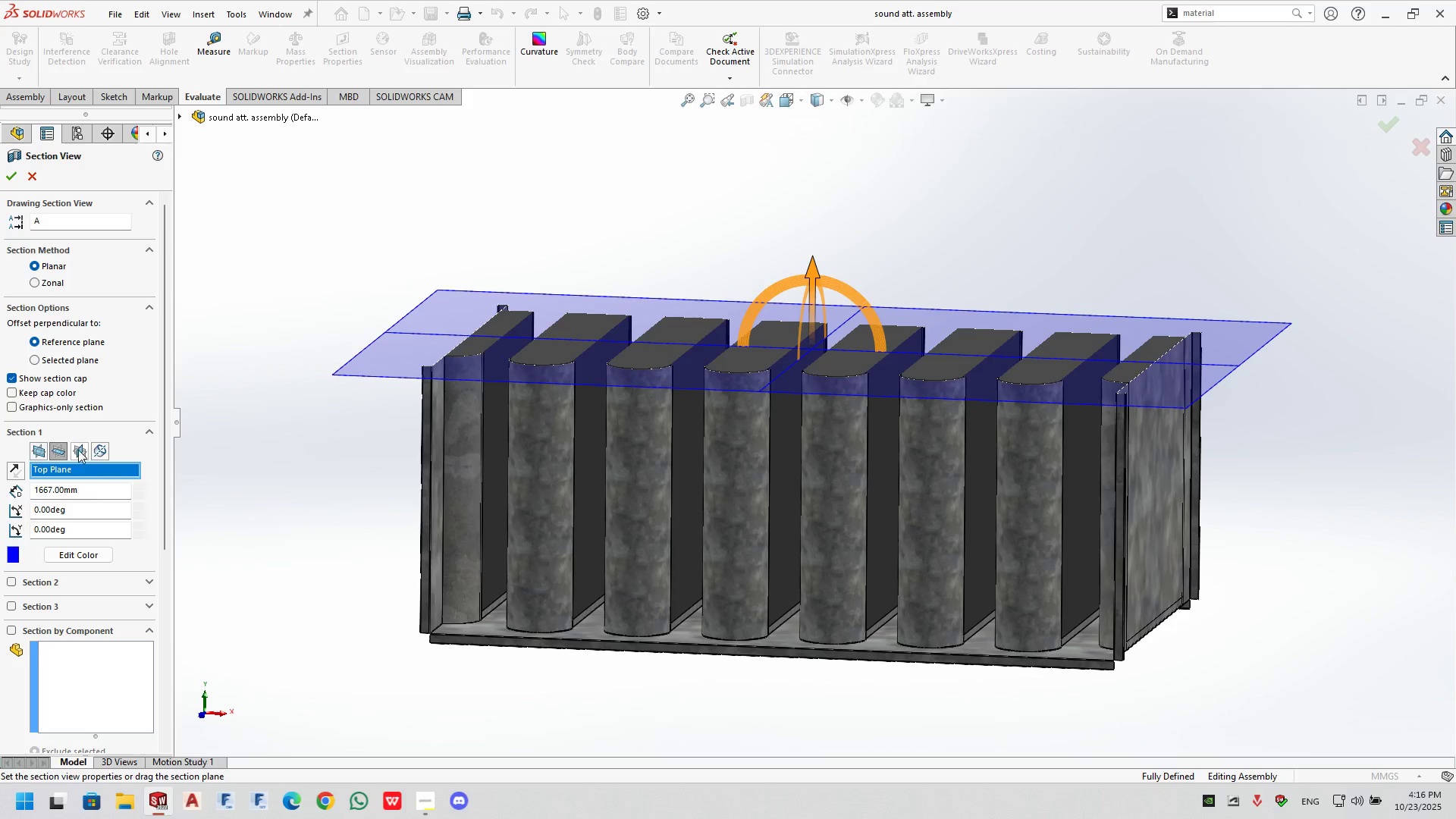 
left_click([78, 447])
 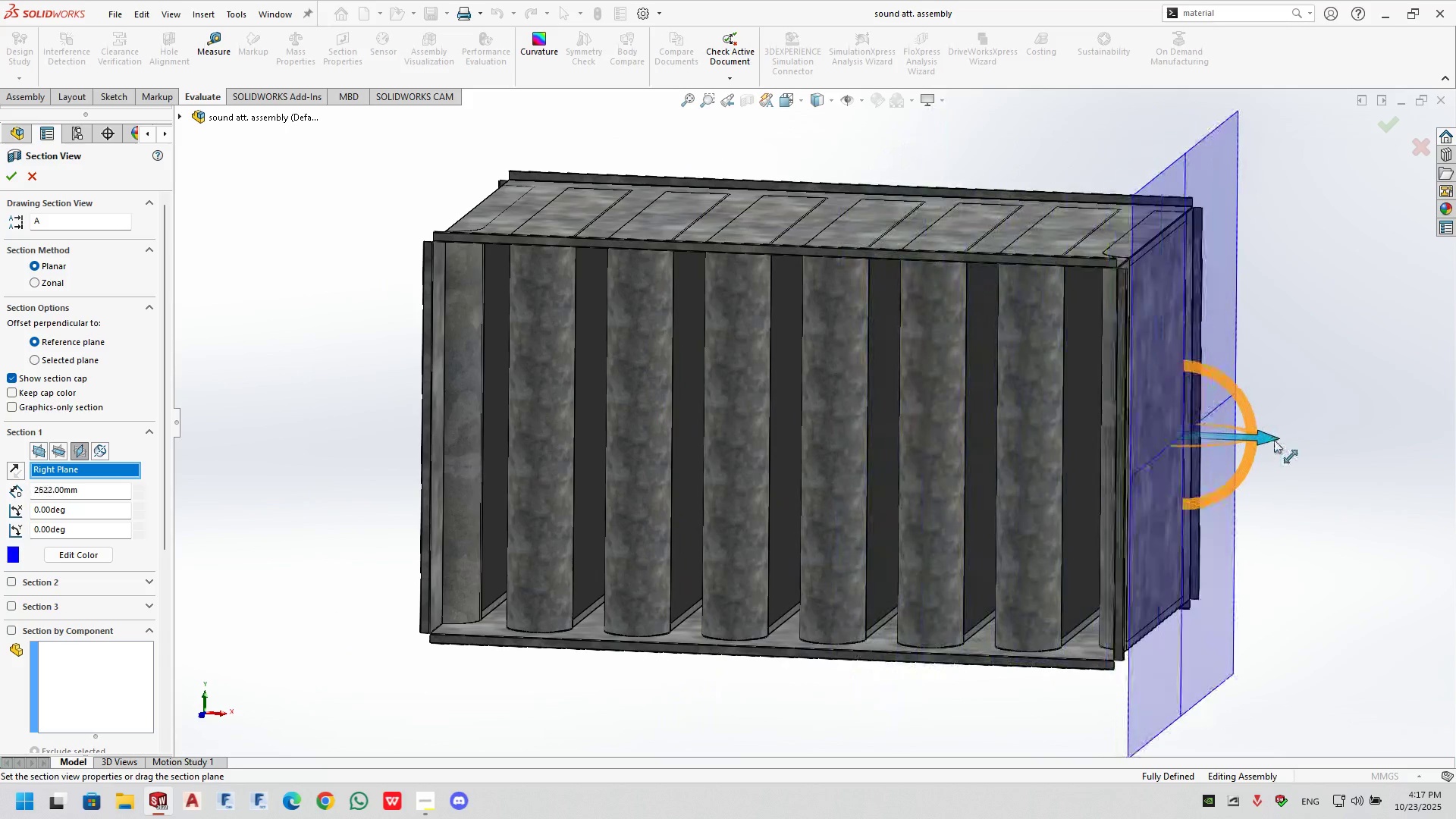 
wait(6.56)
 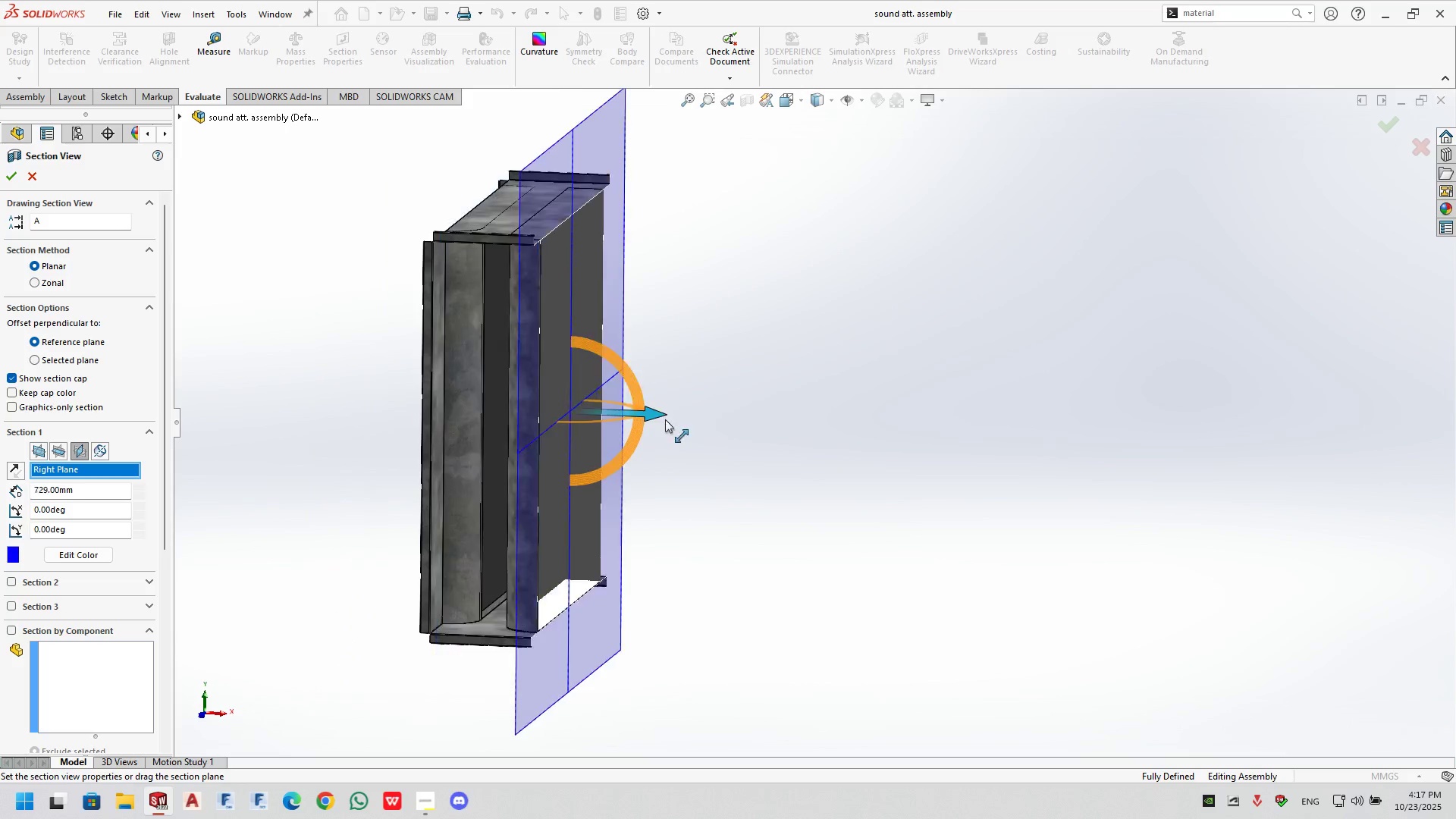 
double_click([1351, 293])
 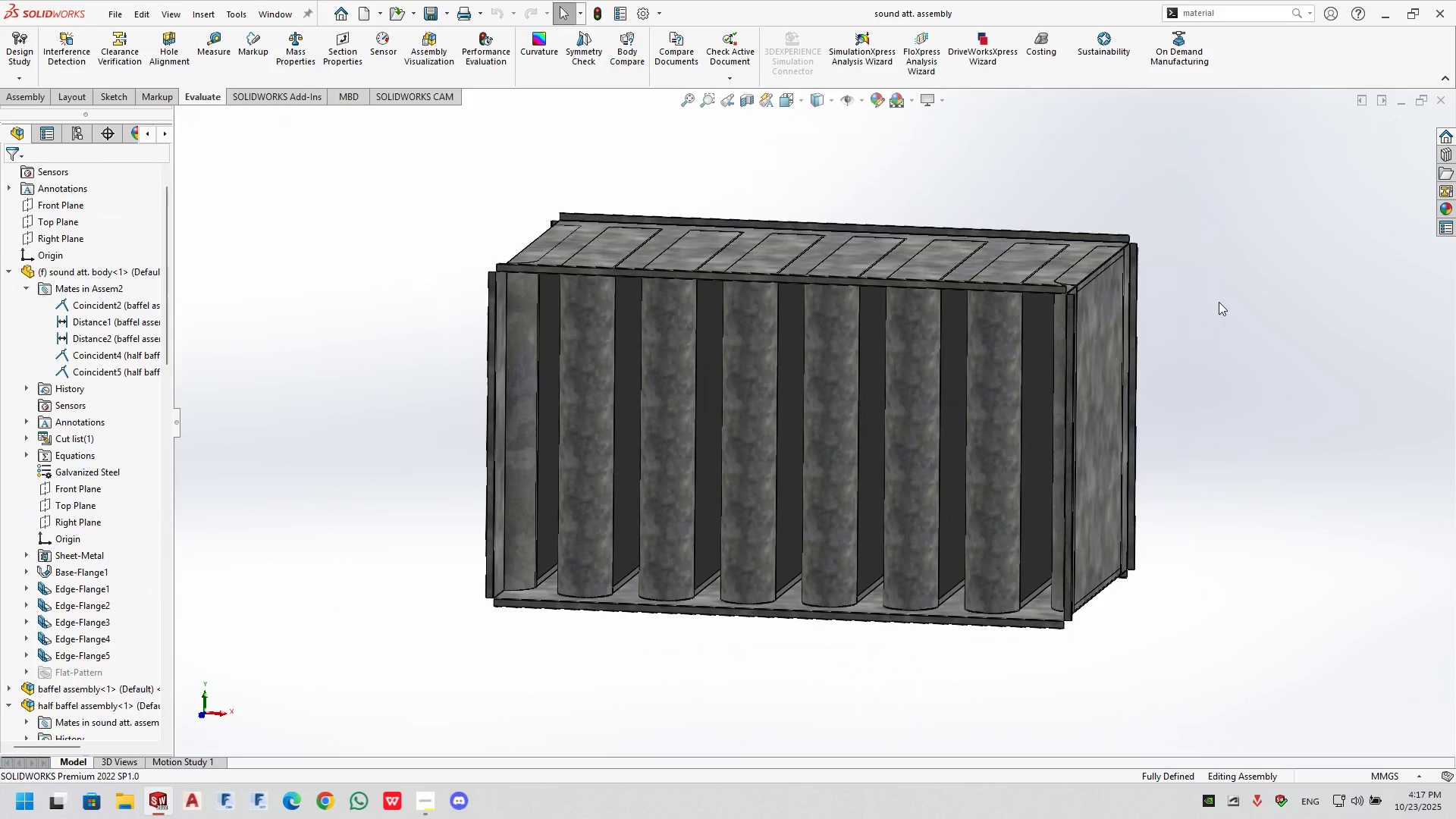 
scroll: coordinate [1219, 302], scroll_direction: up, amount: 1.0
 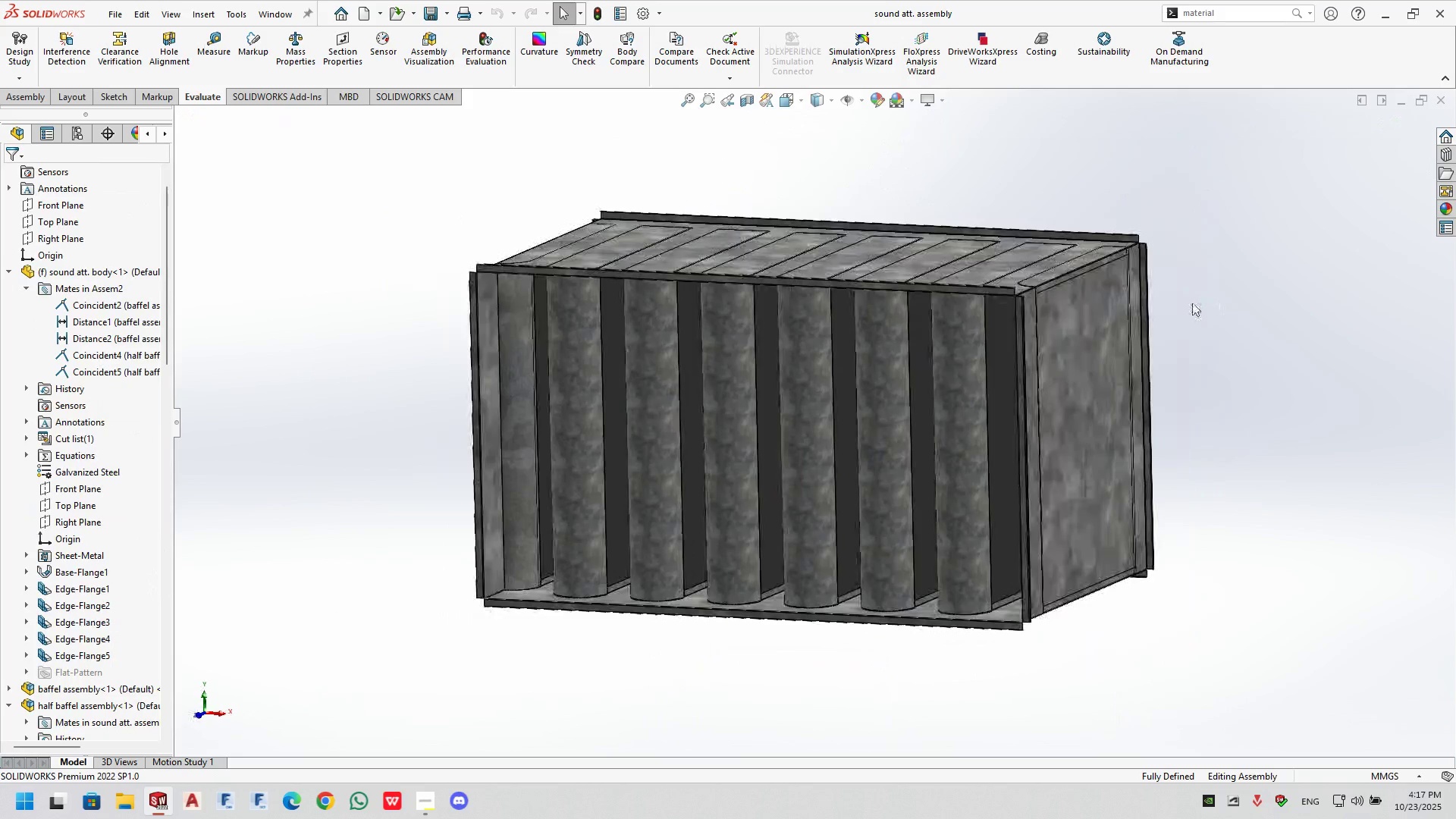 
scroll: coordinate [777, 413], scroll_direction: down, amount: 2.0
 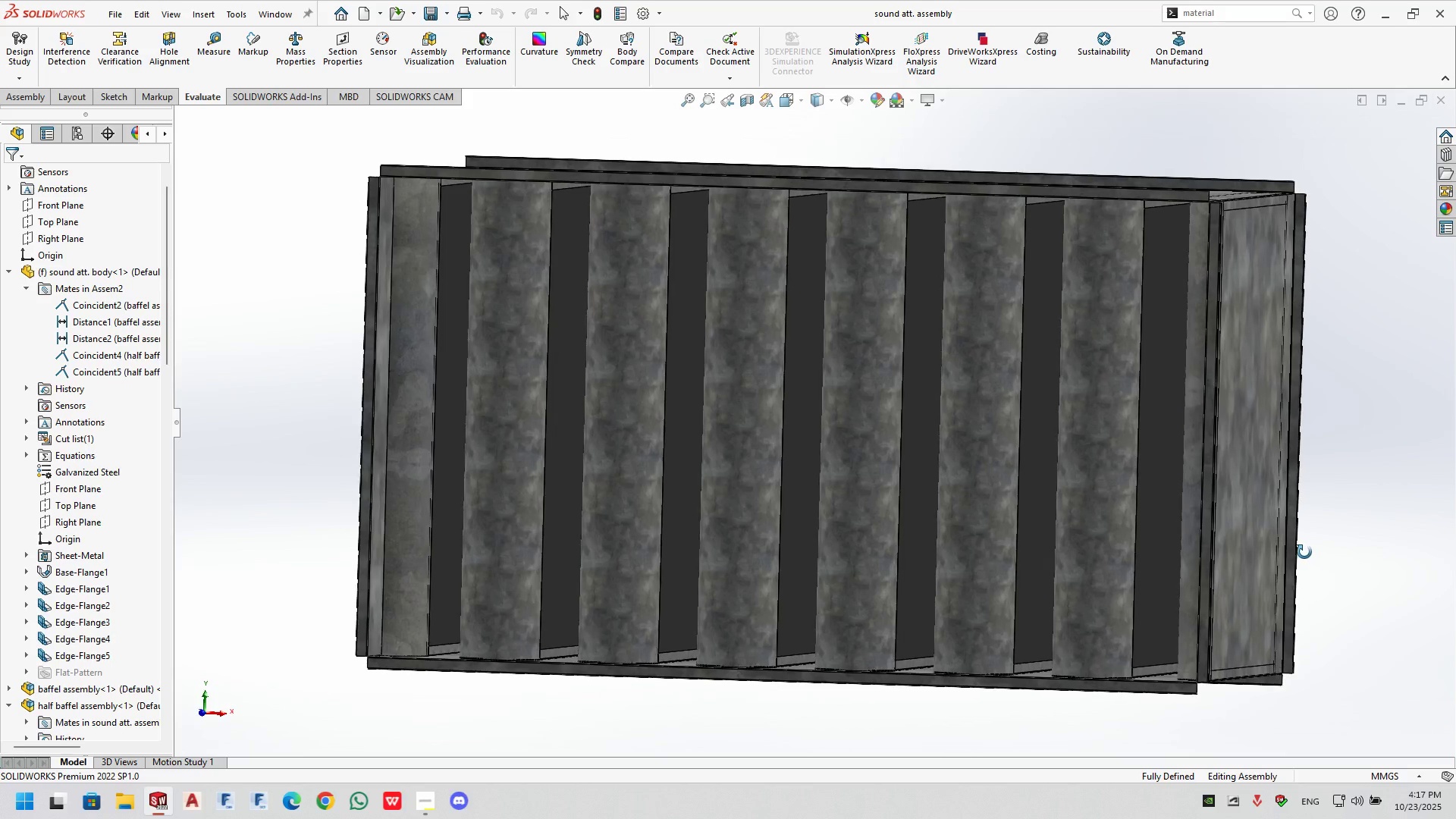 
wait(11.81)
 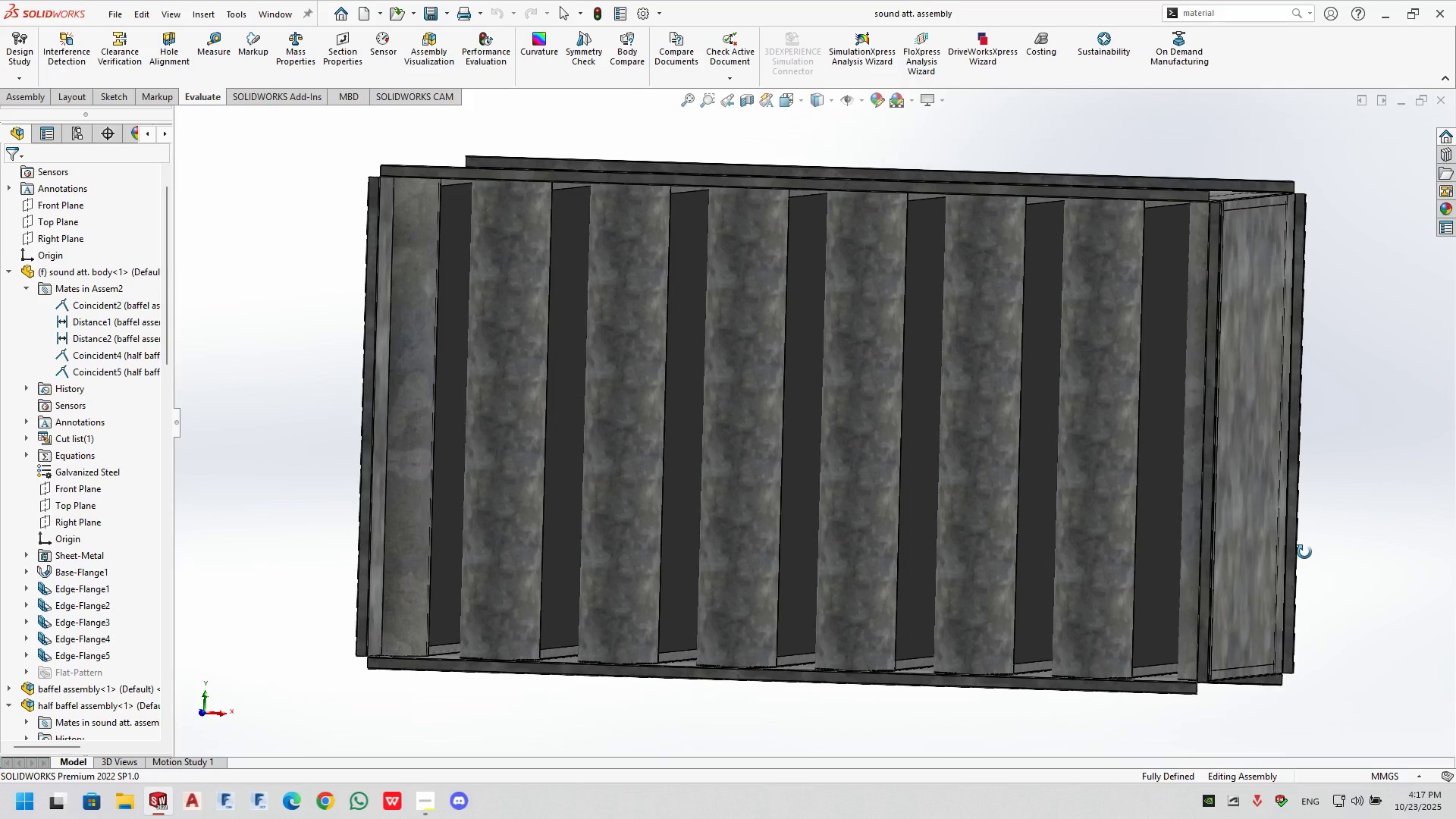 
left_click([434, 805])